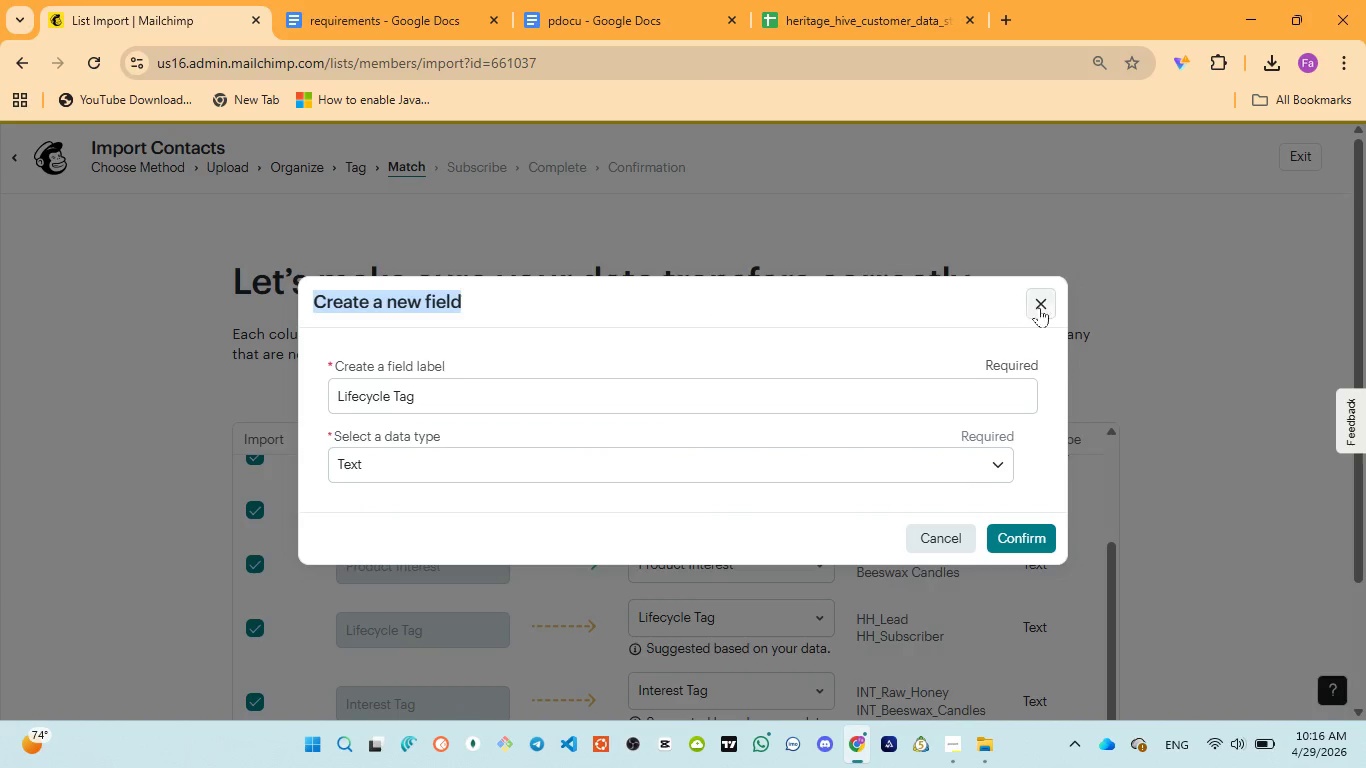 
left_click([1047, 305])
 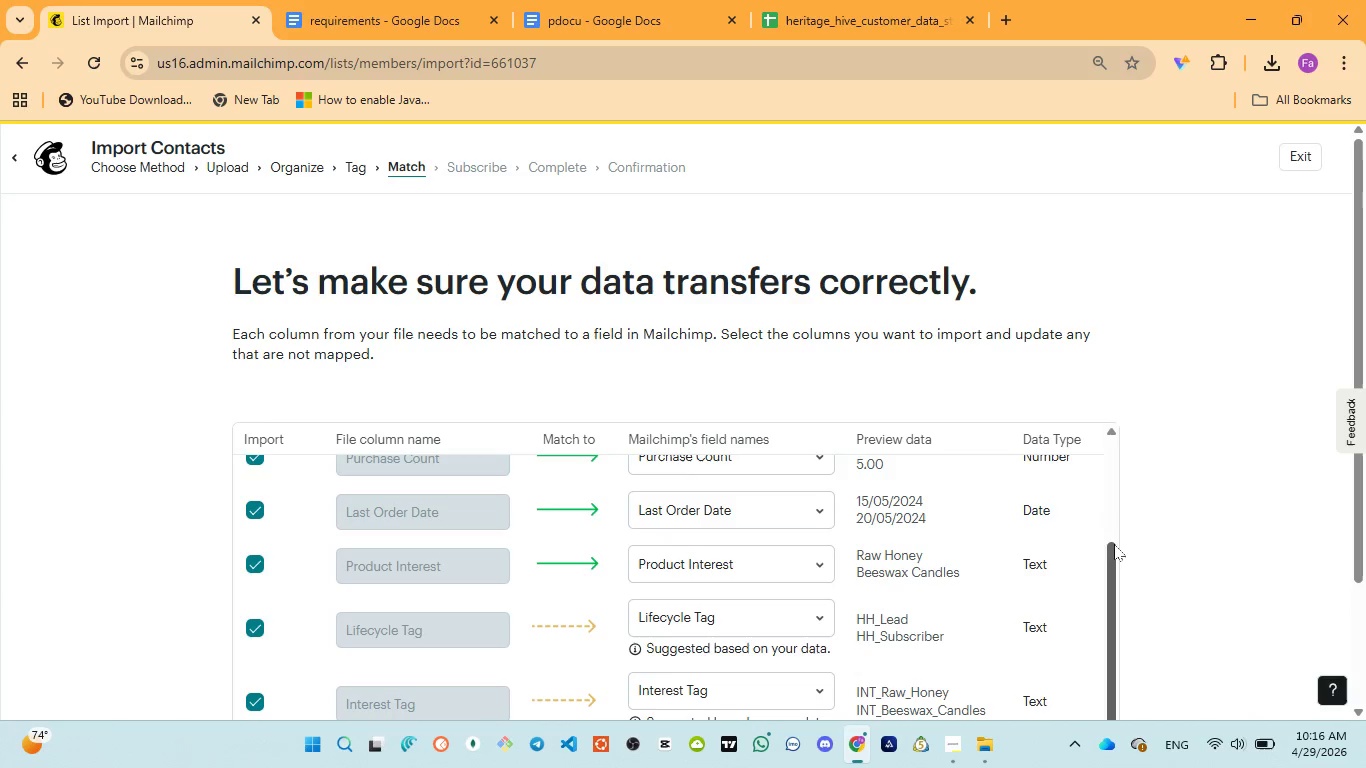 
left_click_drag(start_coordinate=[1114, 549], to_coordinate=[1104, 584])
 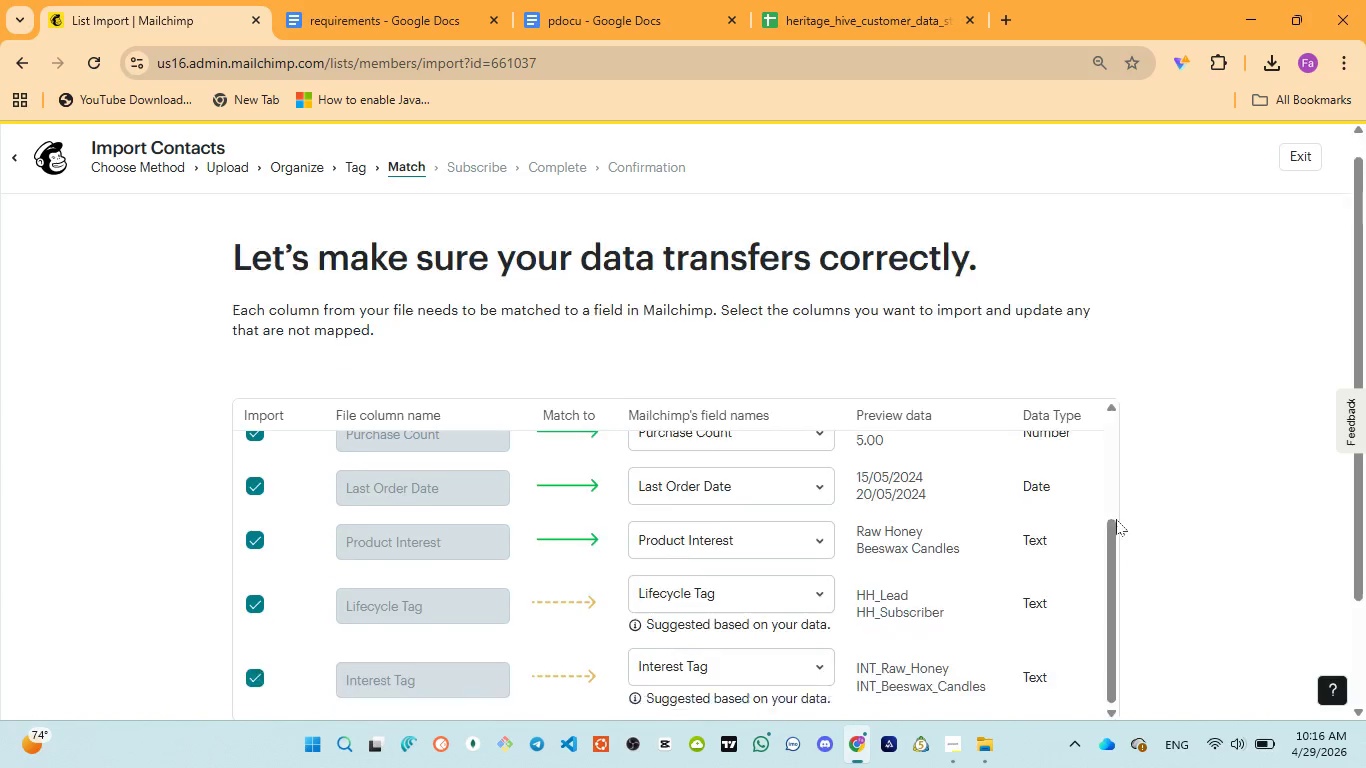 
scroll: coordinate [1116, 519], scroll_direction: down, amount: 2.0
 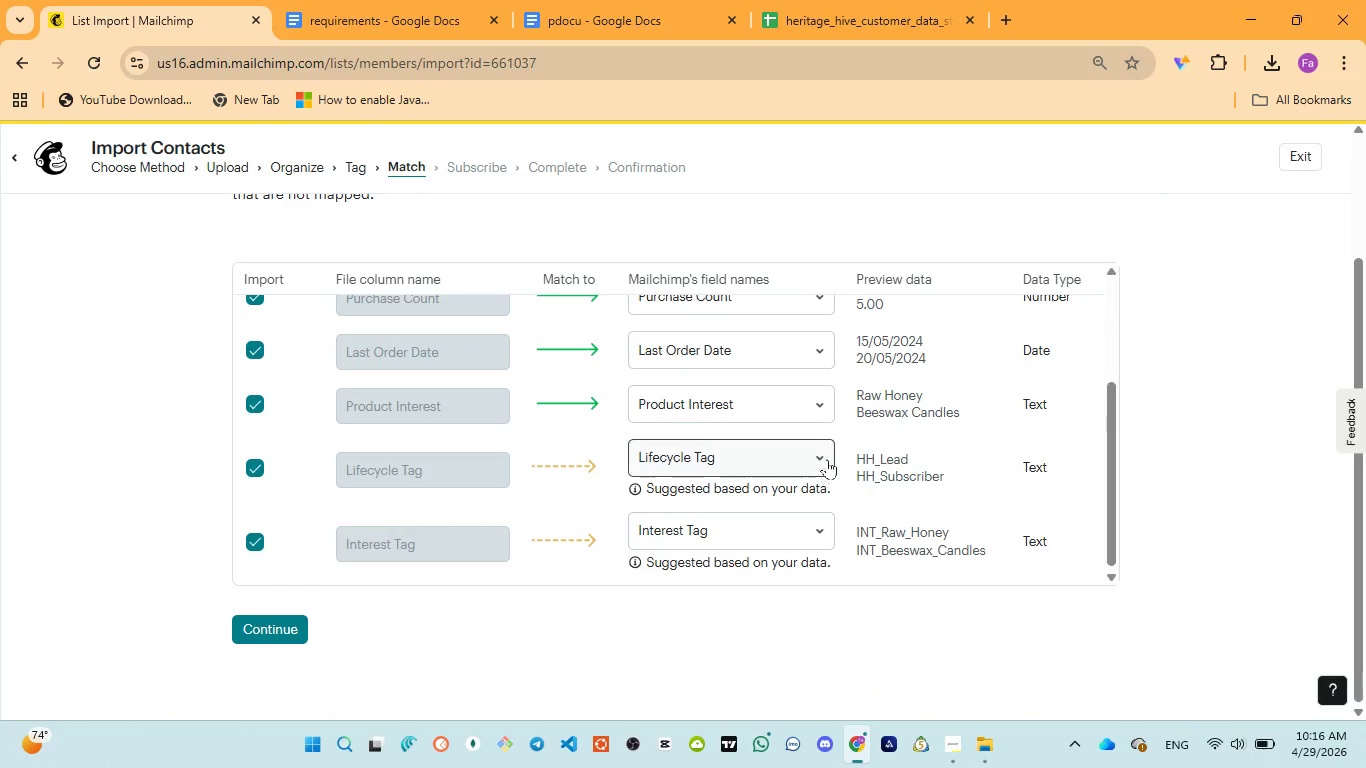 
left_click([821, 452])
 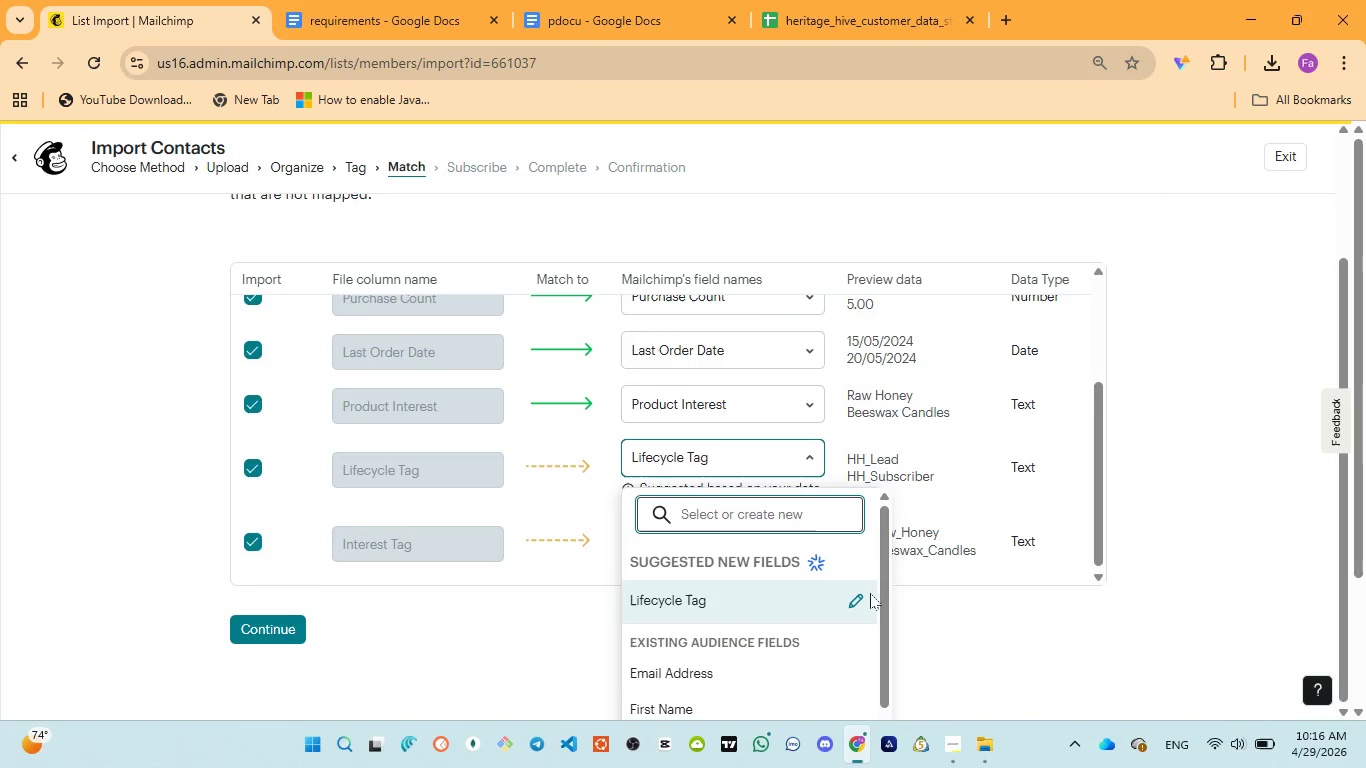 
left_click([864, 595])
 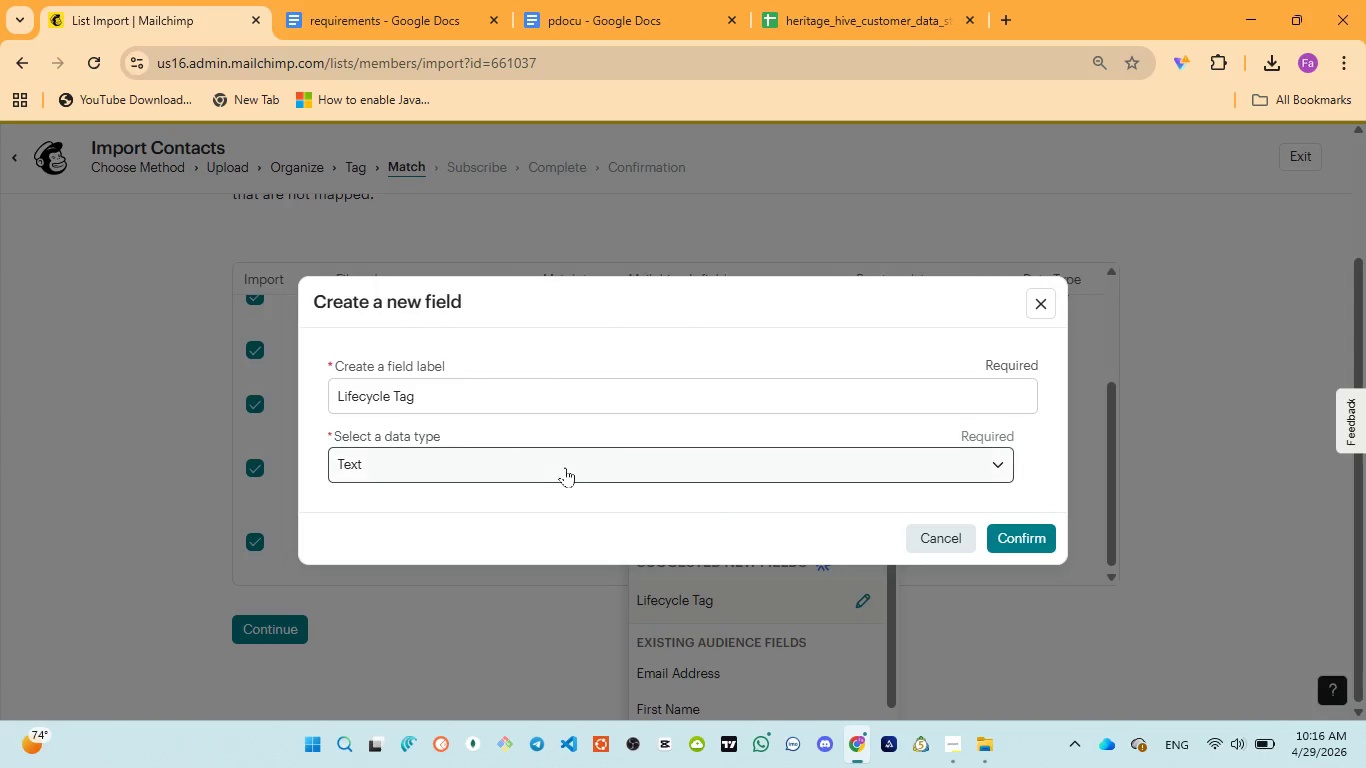 
left_click([565, 467])
 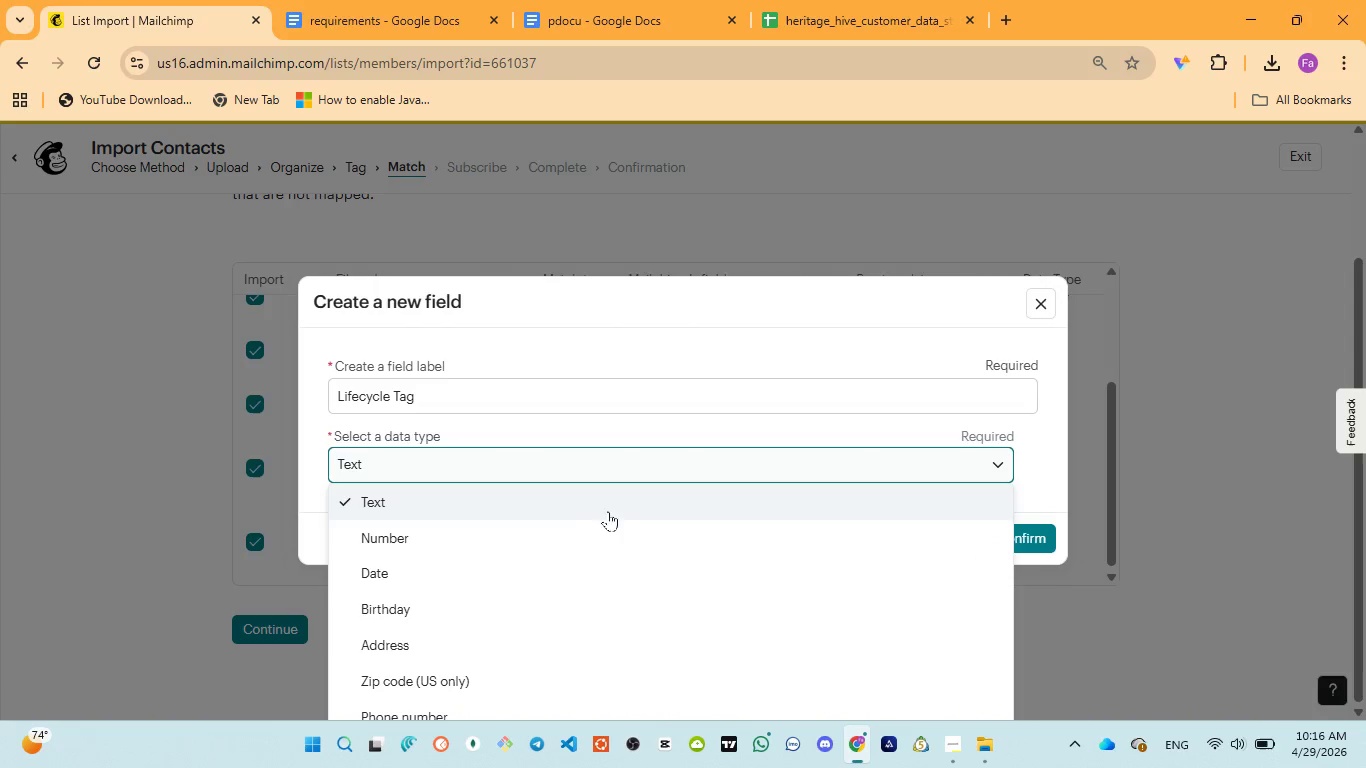 
scroll: coordinate [667, 640], scroll_direction: down, amount: 7.0
 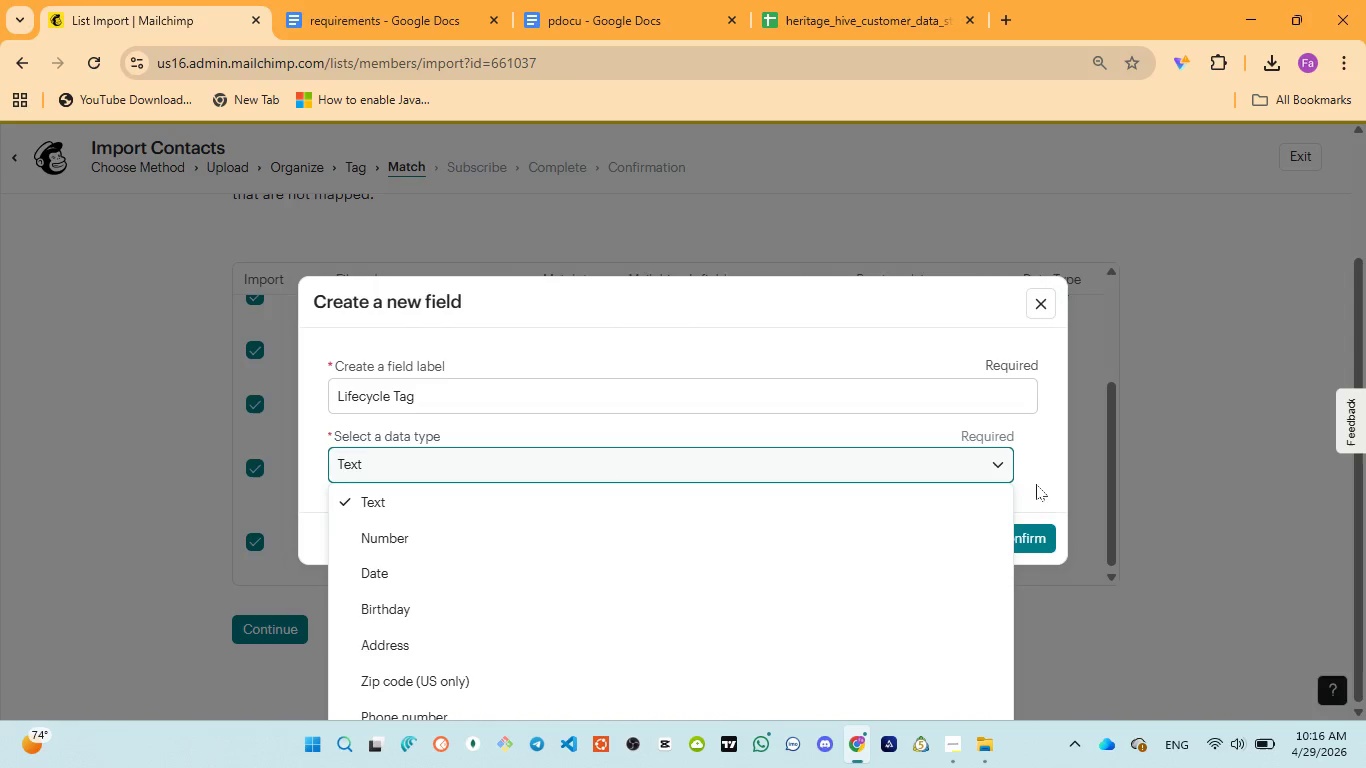 
key(ArrowDown)
 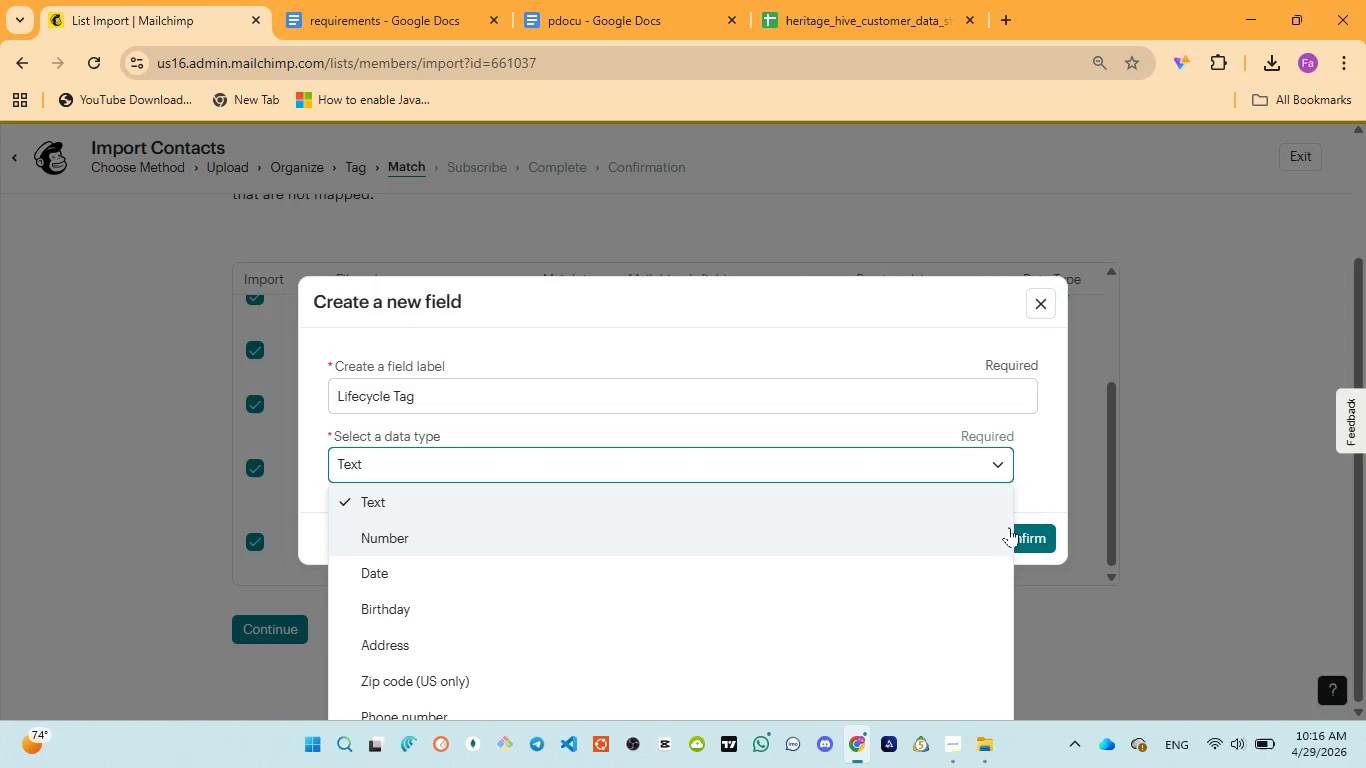 
key(ArrowDown)
 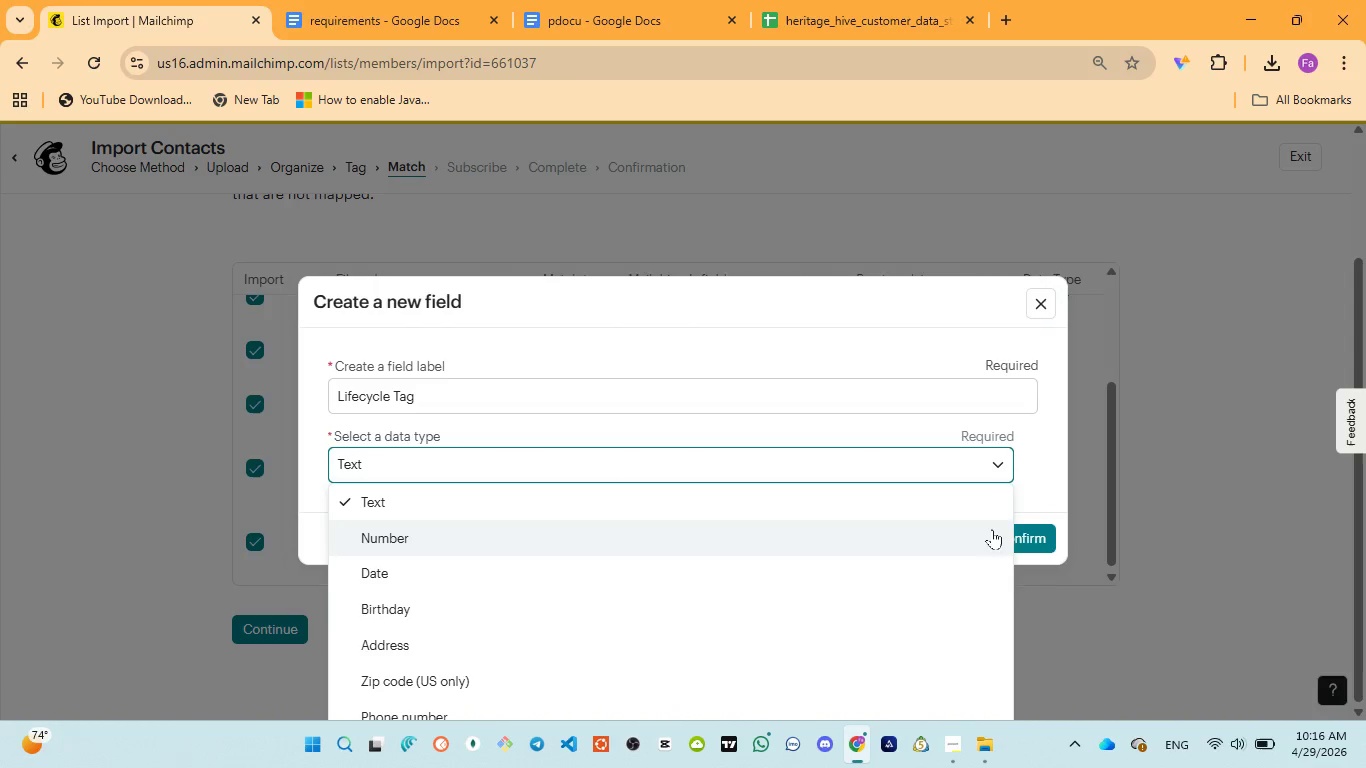 
key(ArrowDown)
 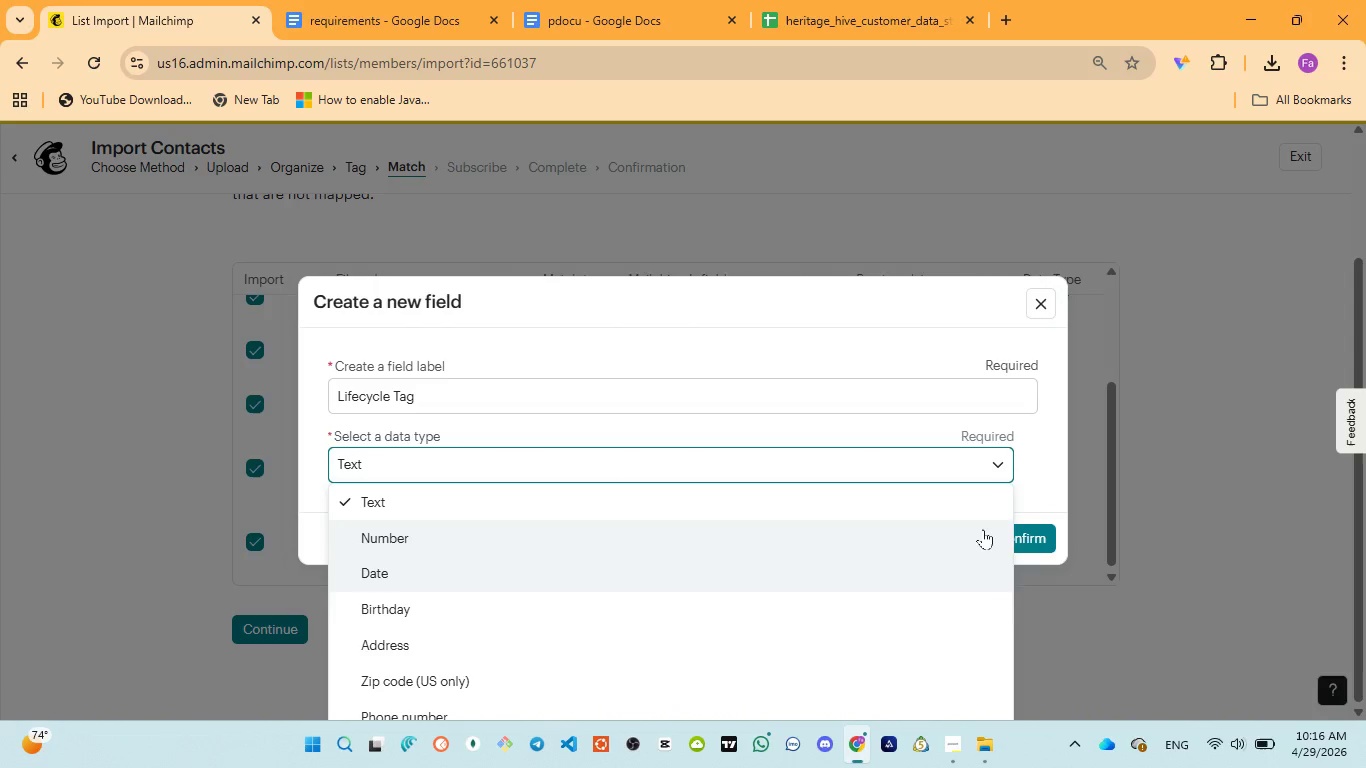 
key(ArrowDown)
 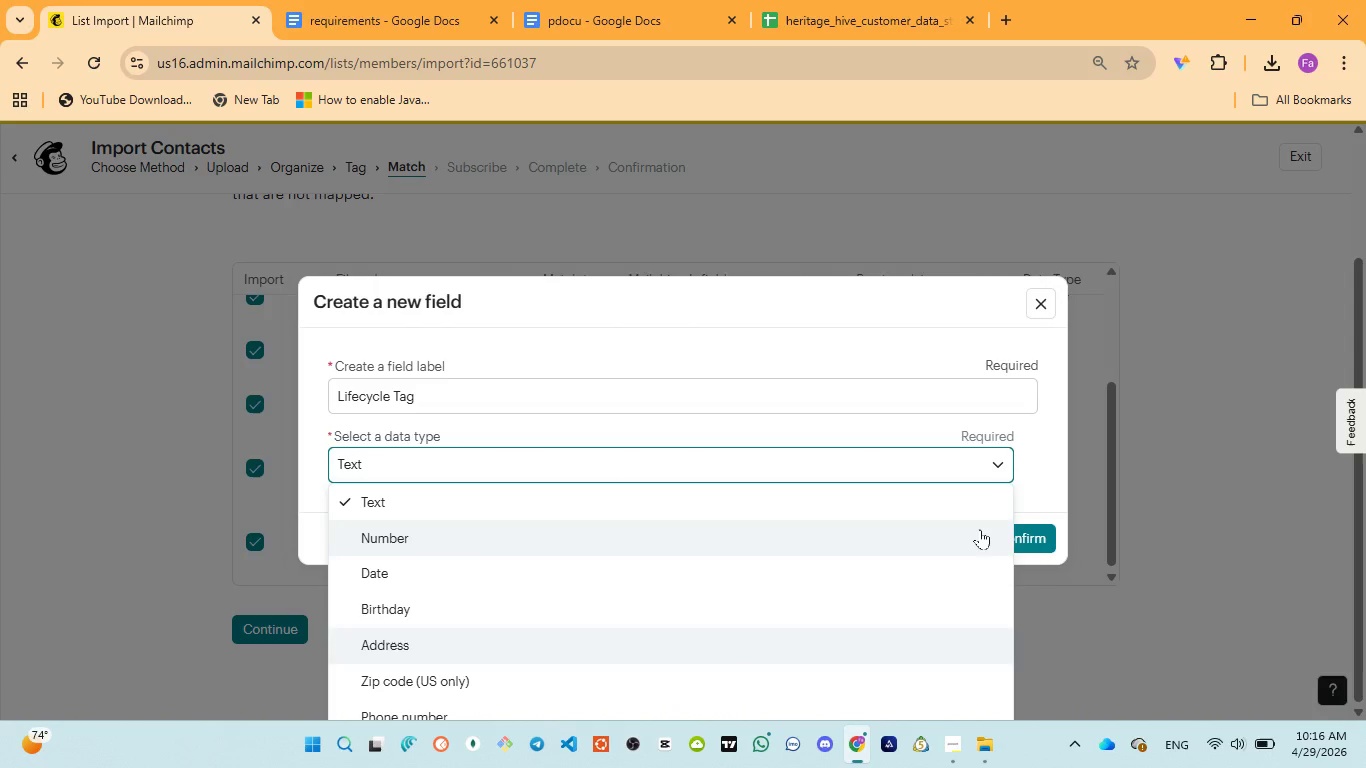 
key(ArrowDown)
 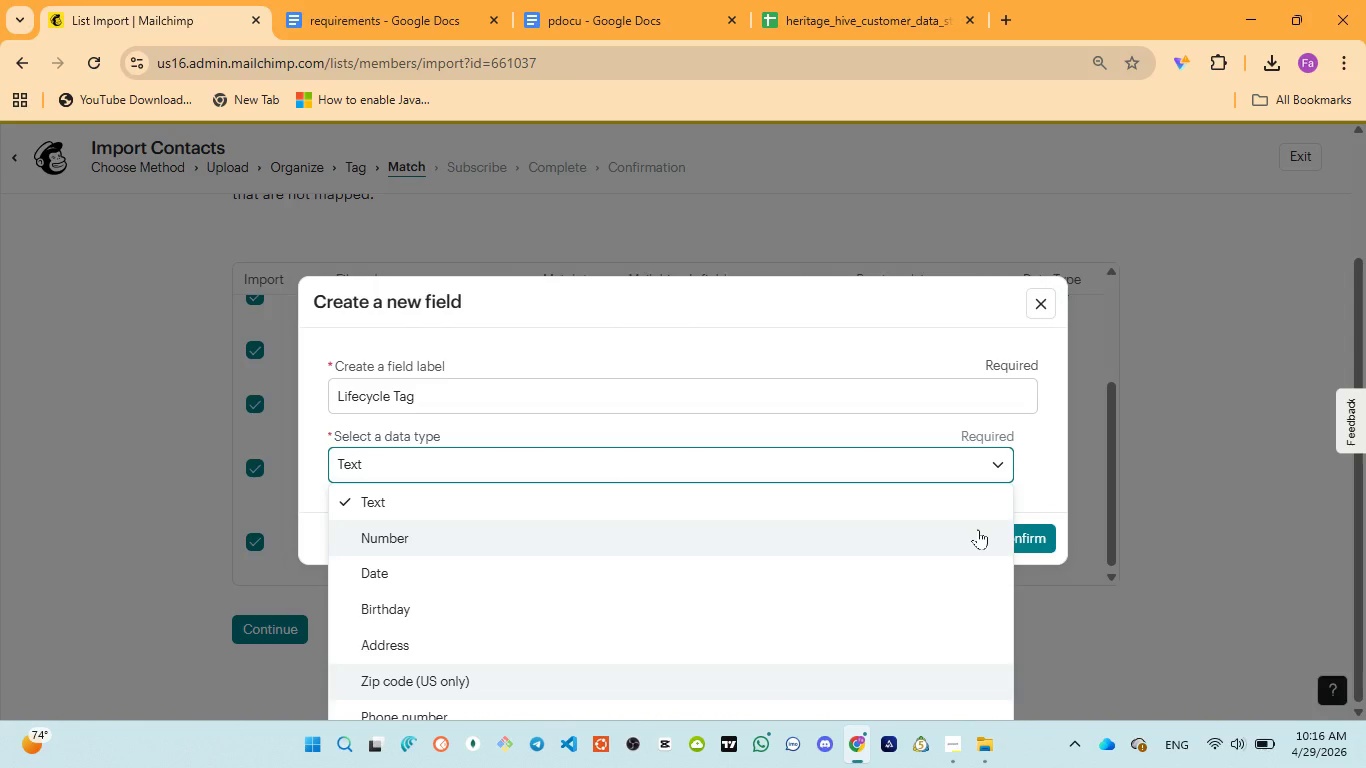 
key(ArrowDown)
 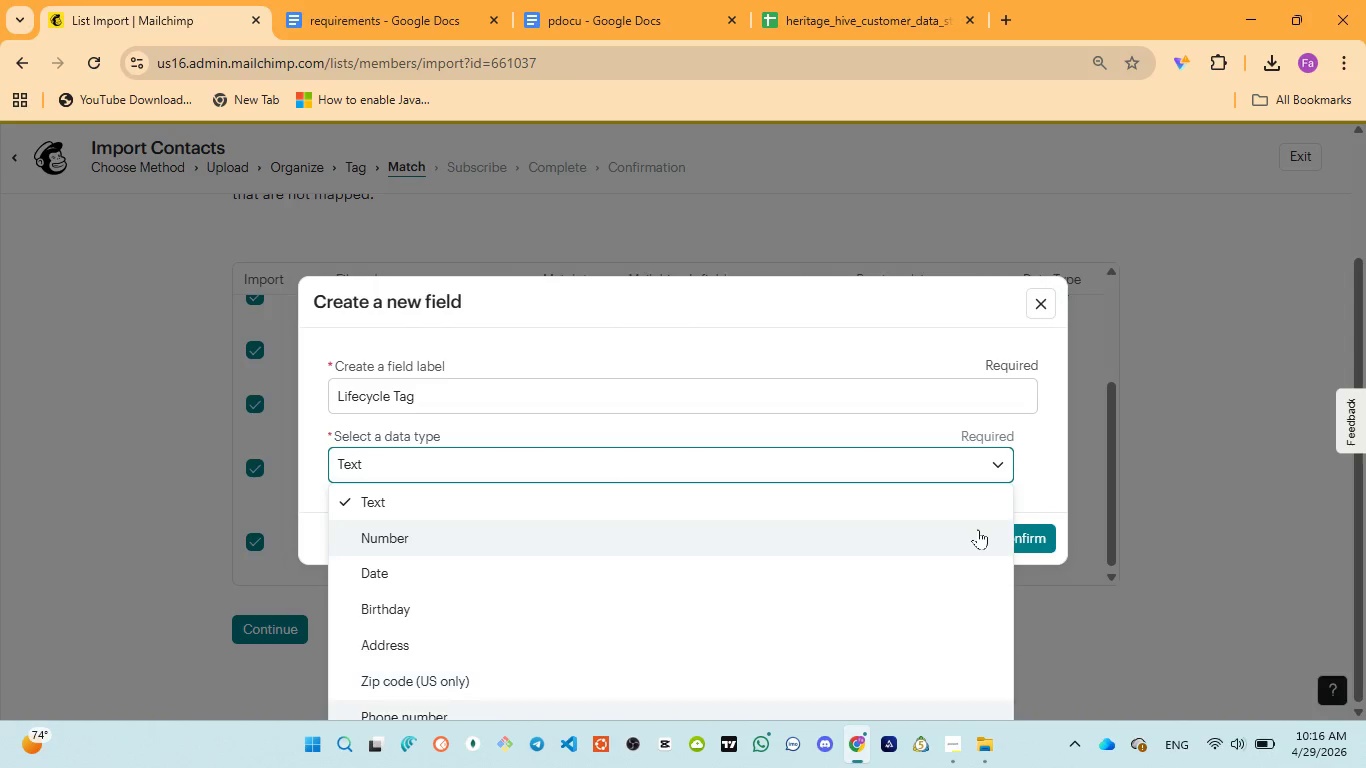 
key(ArrowDown)
 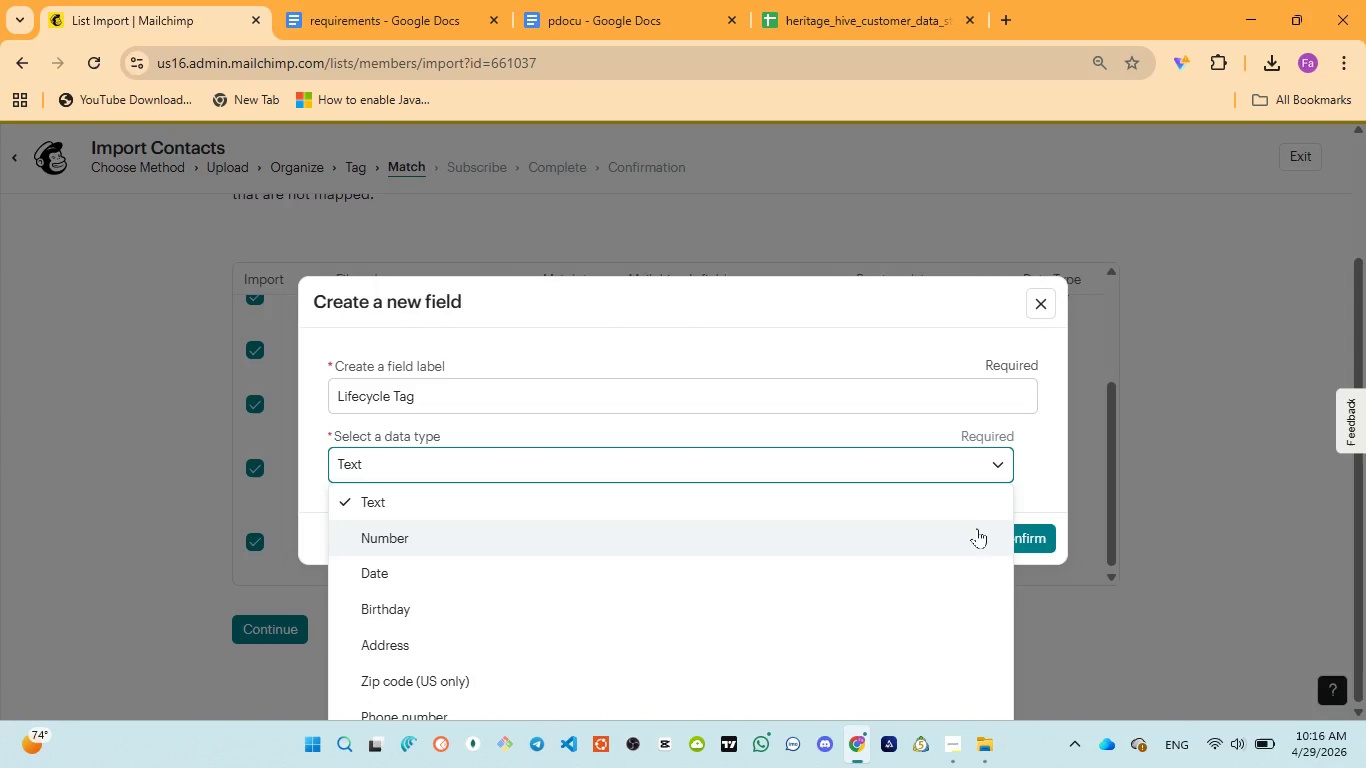 
key(ArrowDown)
 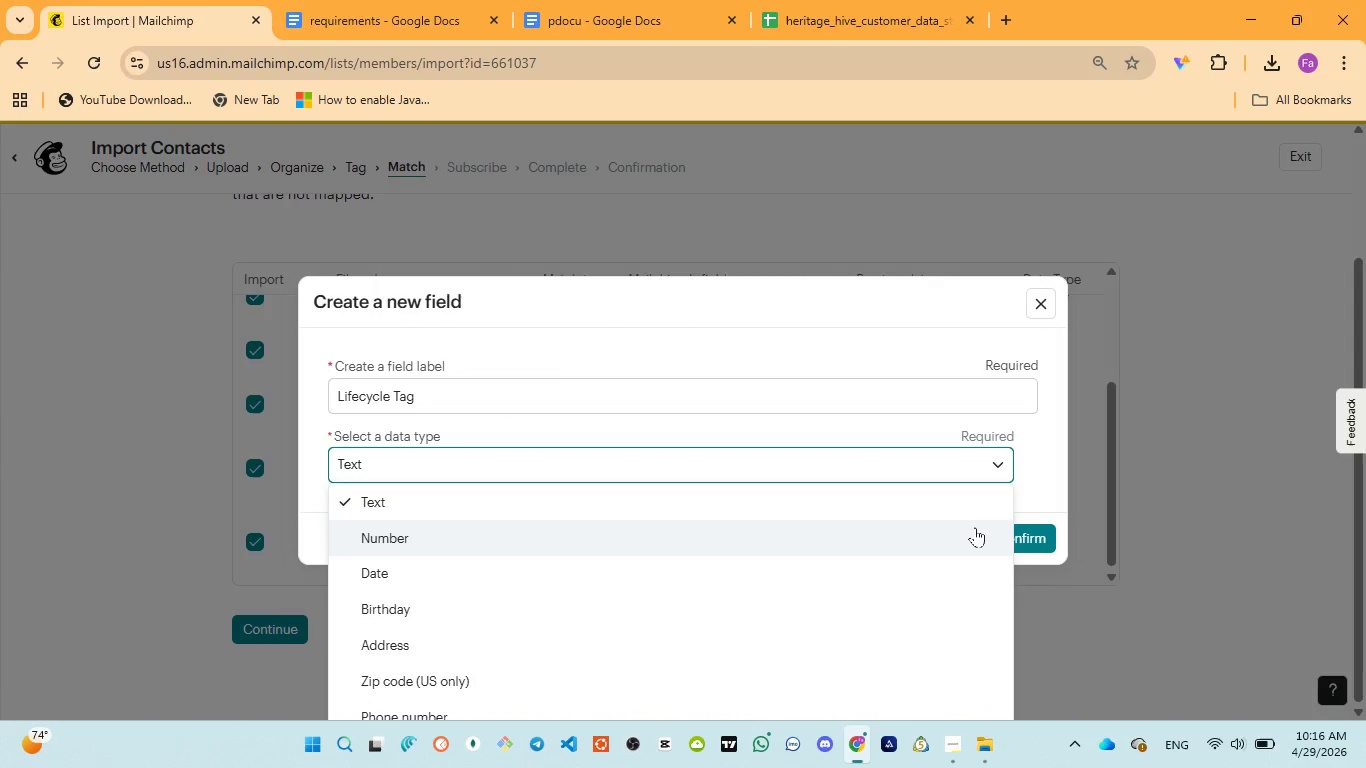 
key(ArrowDown)
 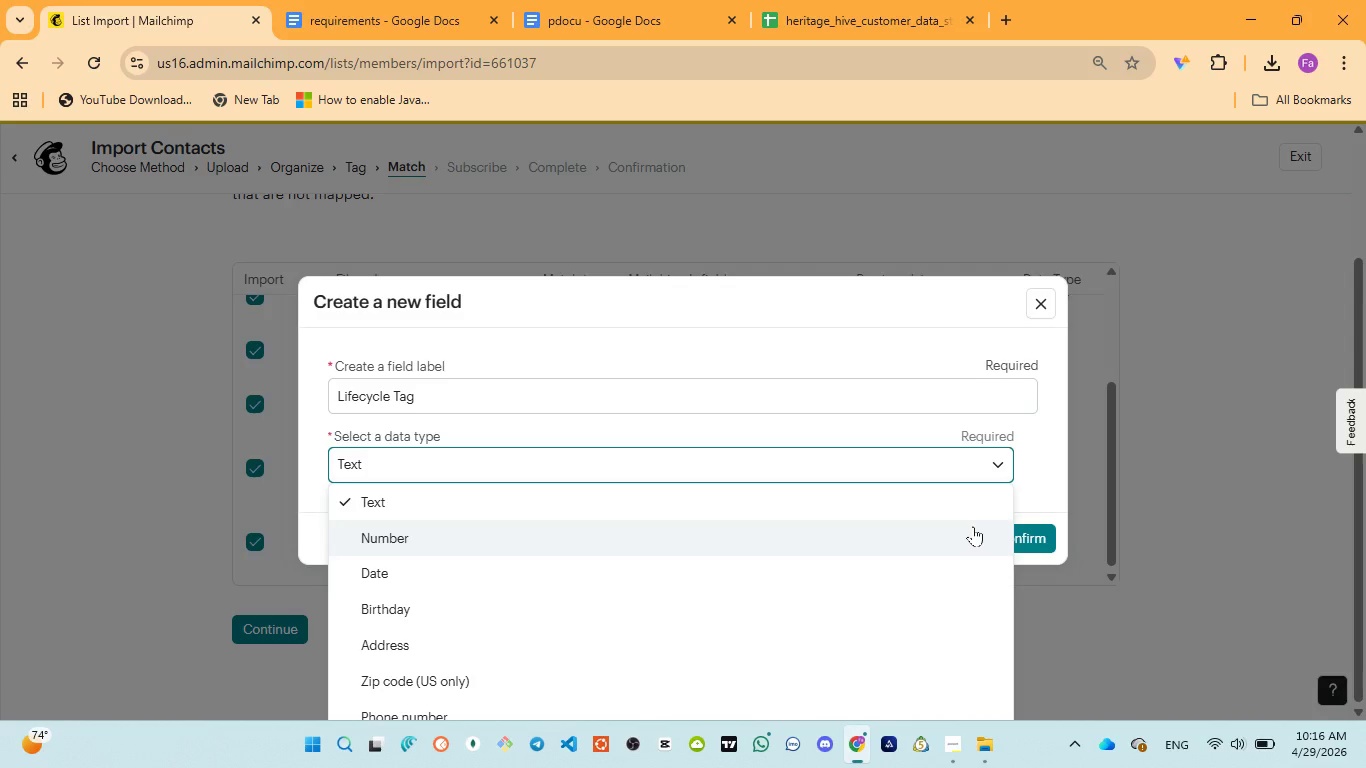 
key(Enter)
 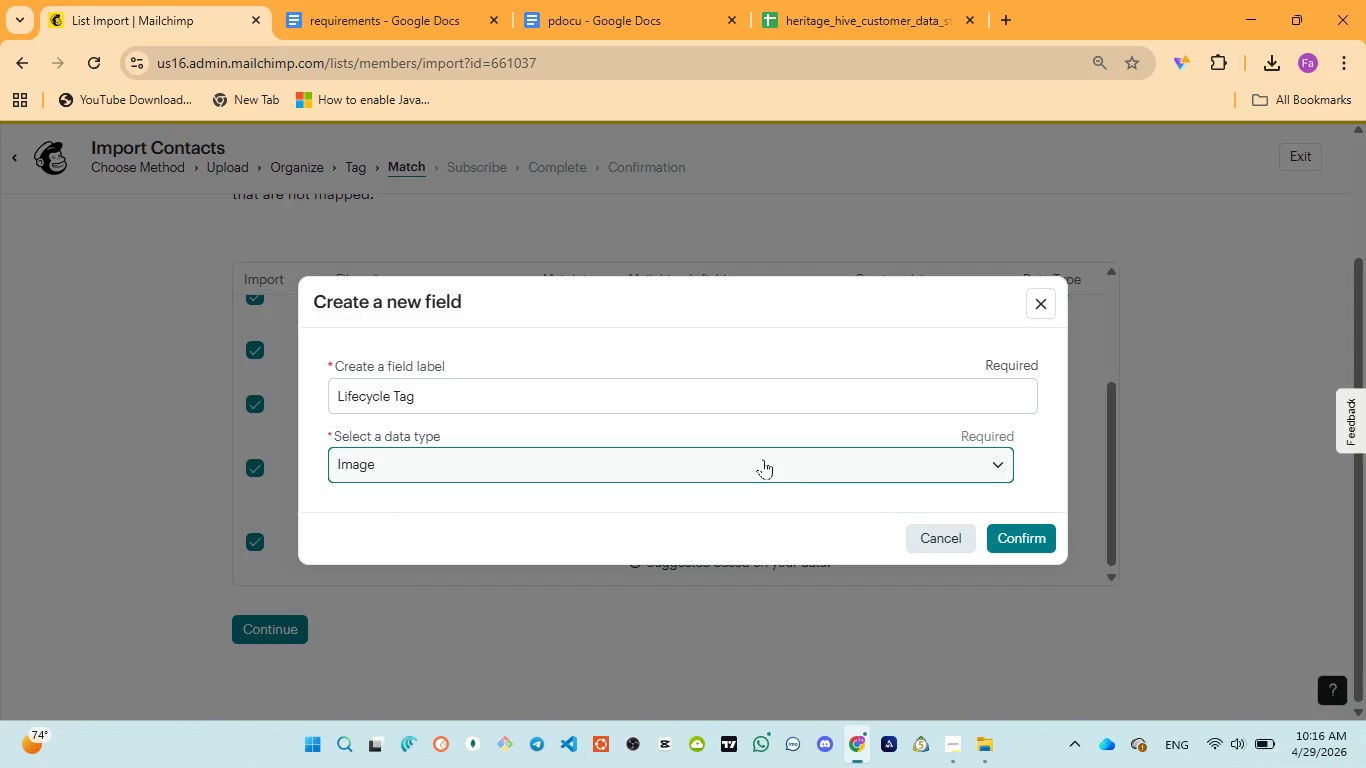 
left_click([761, 458])
 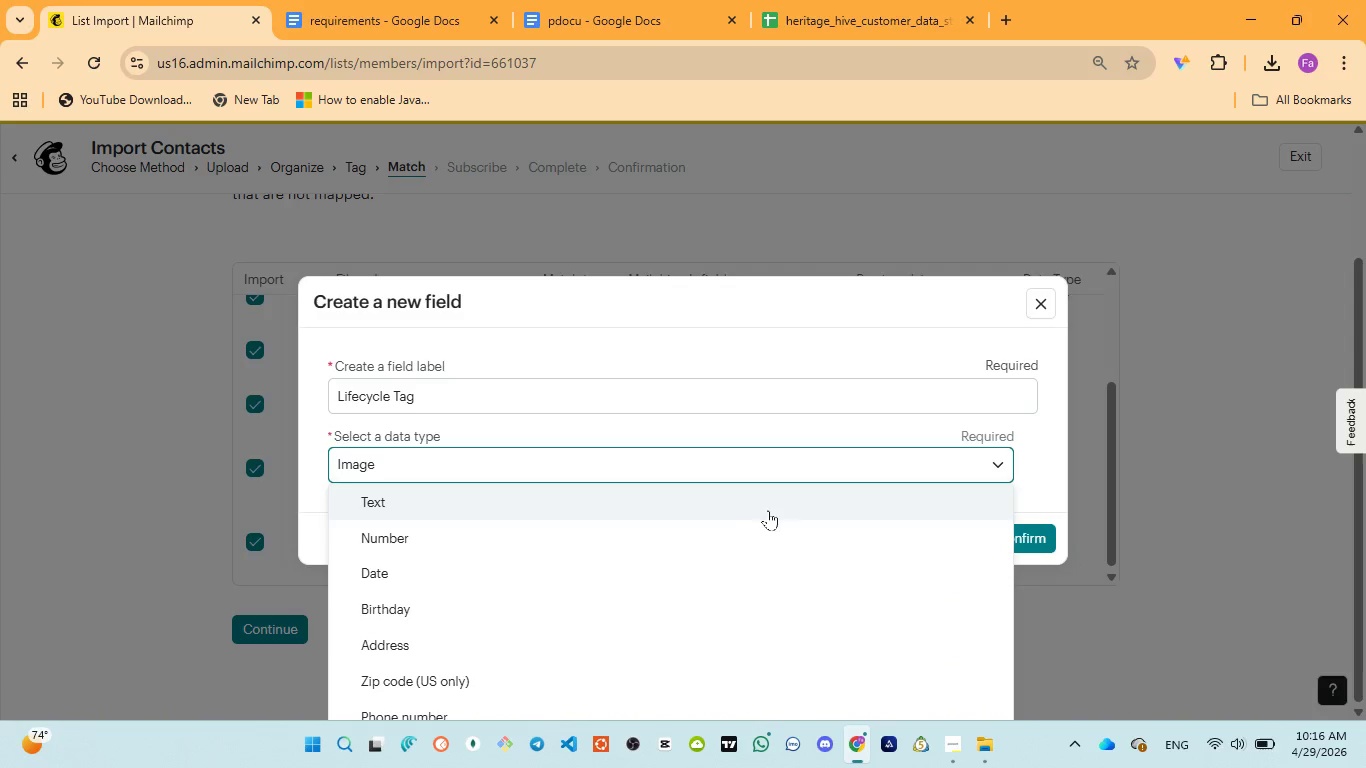 
key(ArrowDown)
 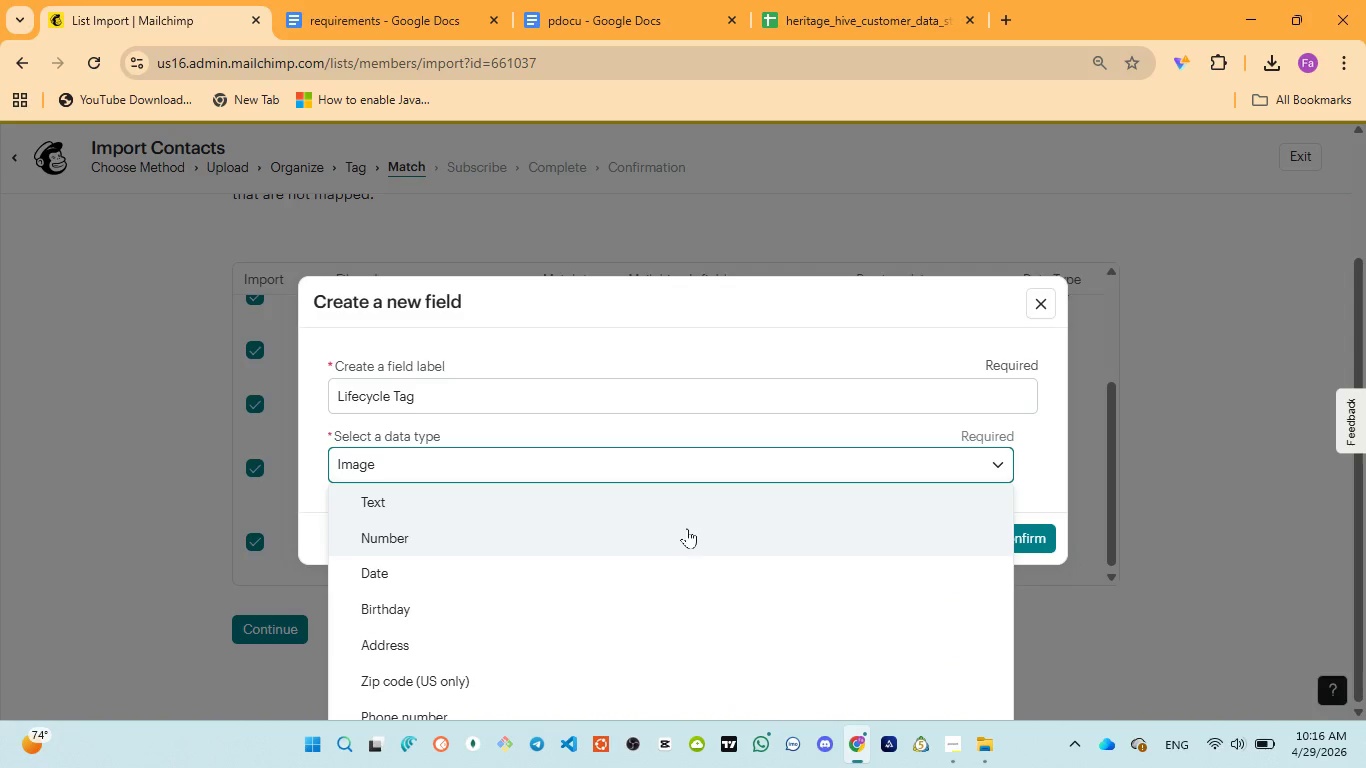 
key(ArrowDown)
 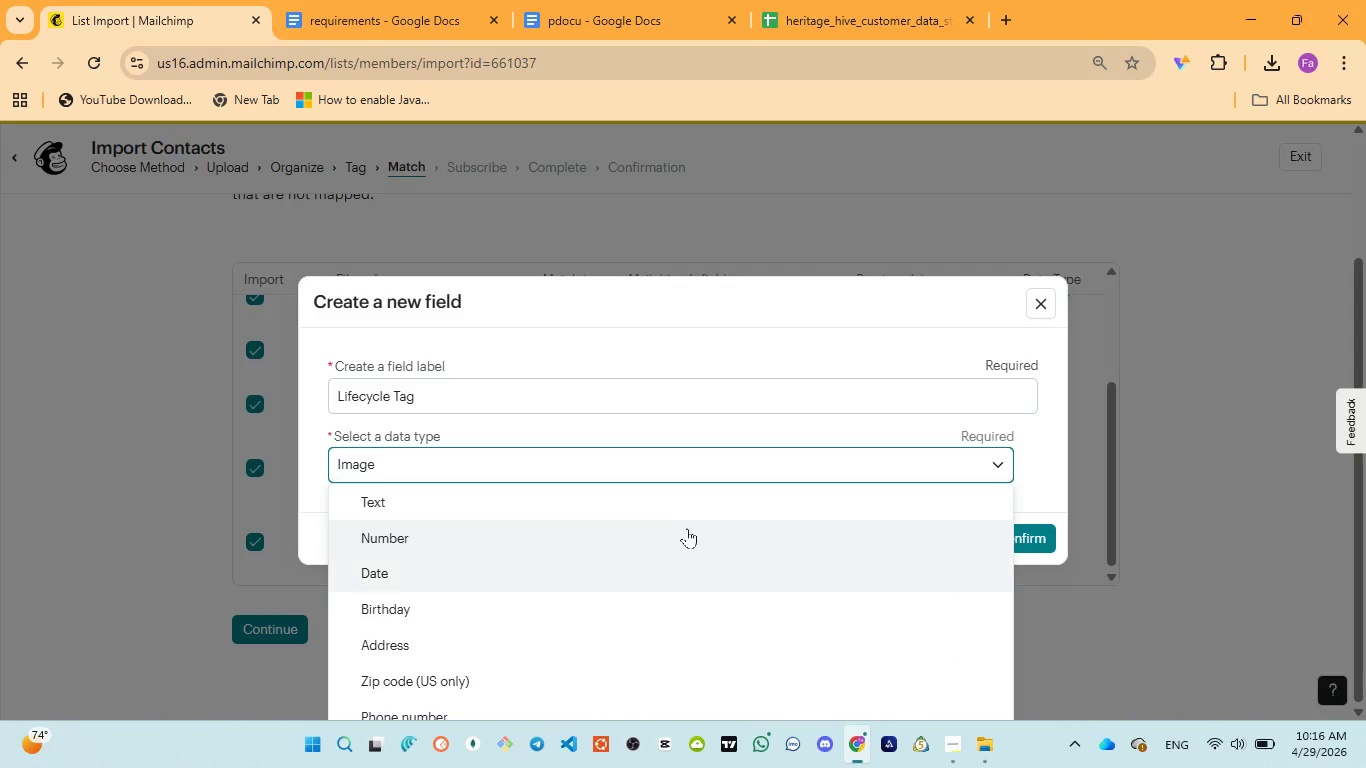 
key(ArrowDown)
 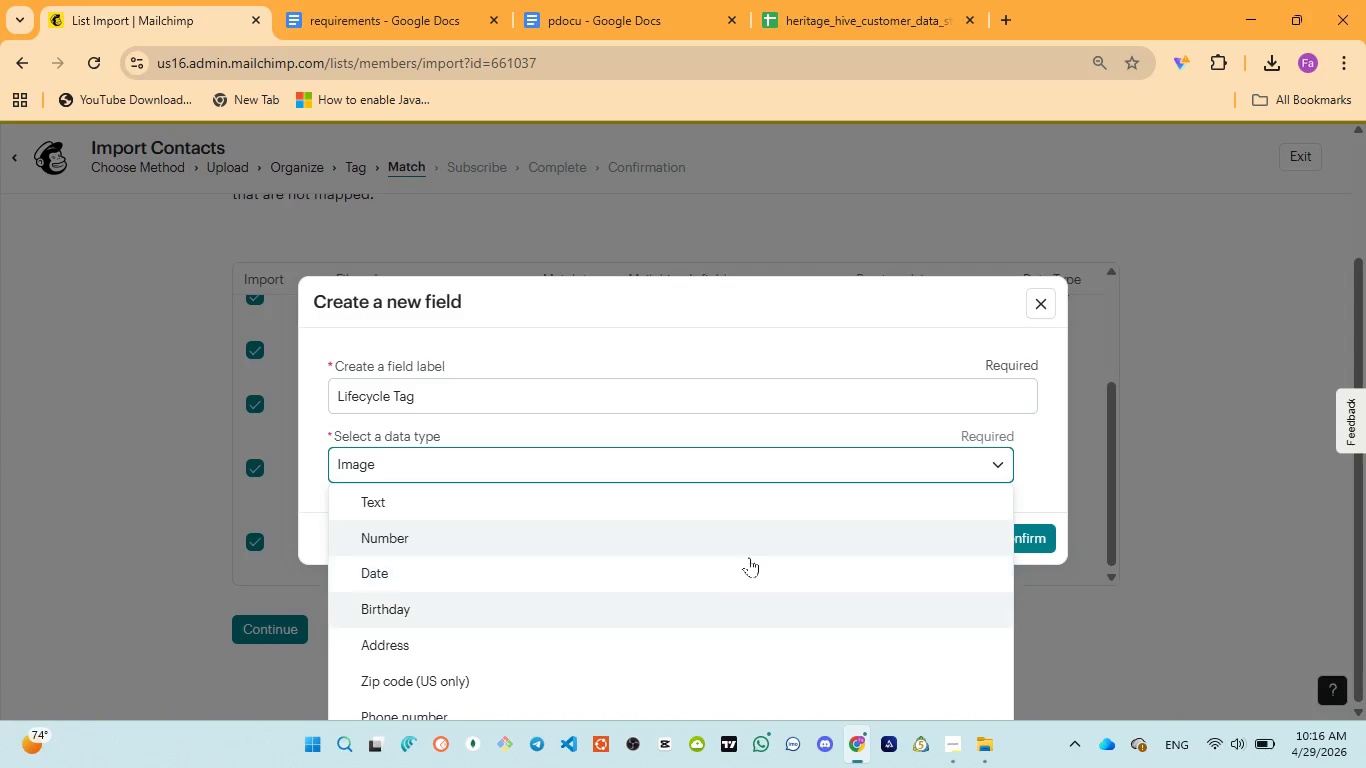 
key(ArrowDown)
 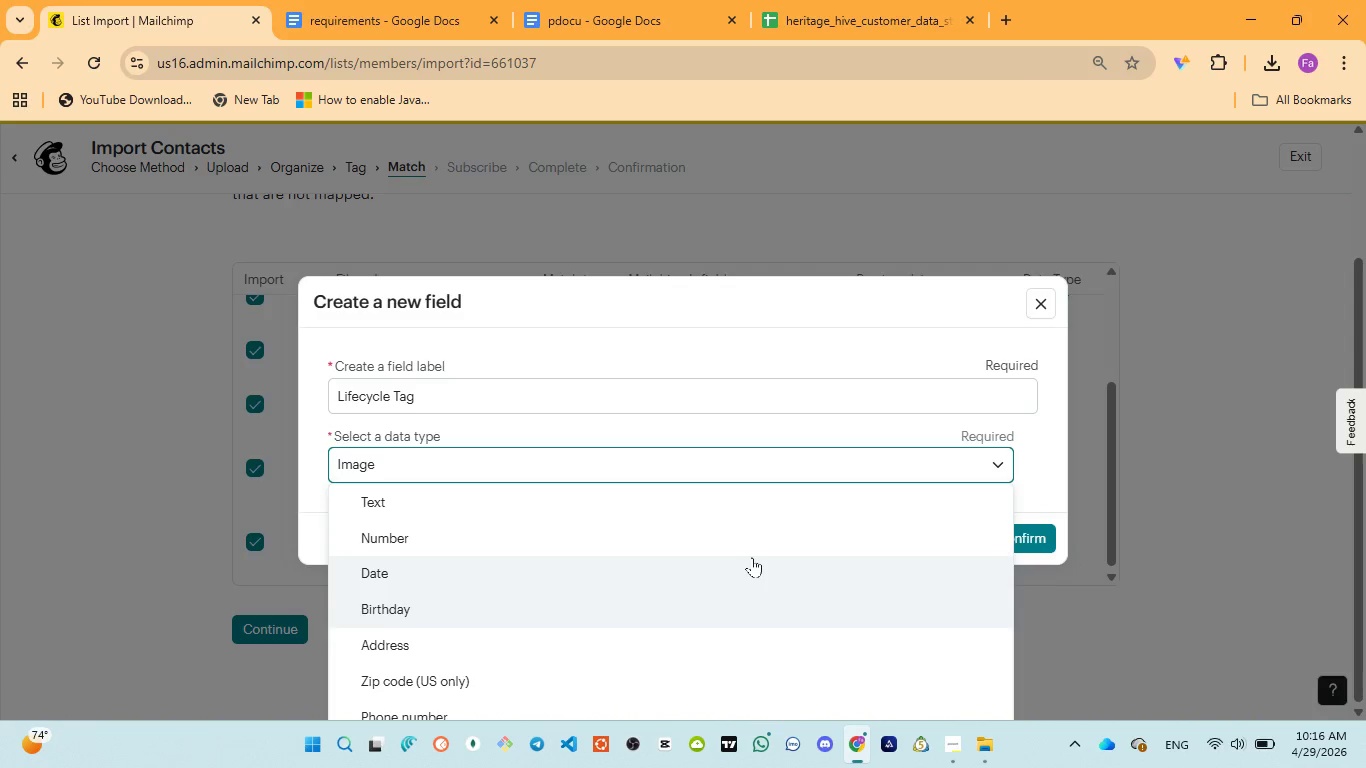 
key(ArrowDown)
 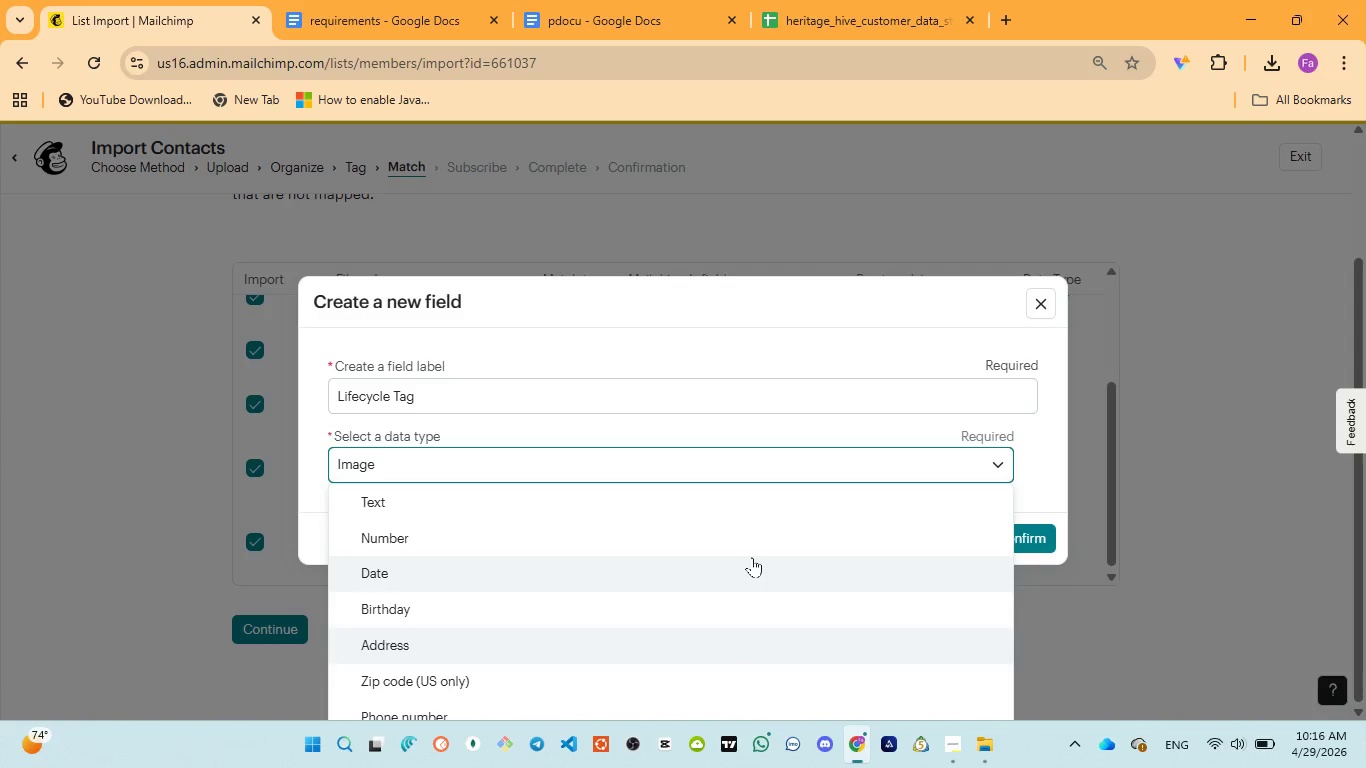 
key(ArrowDown)
 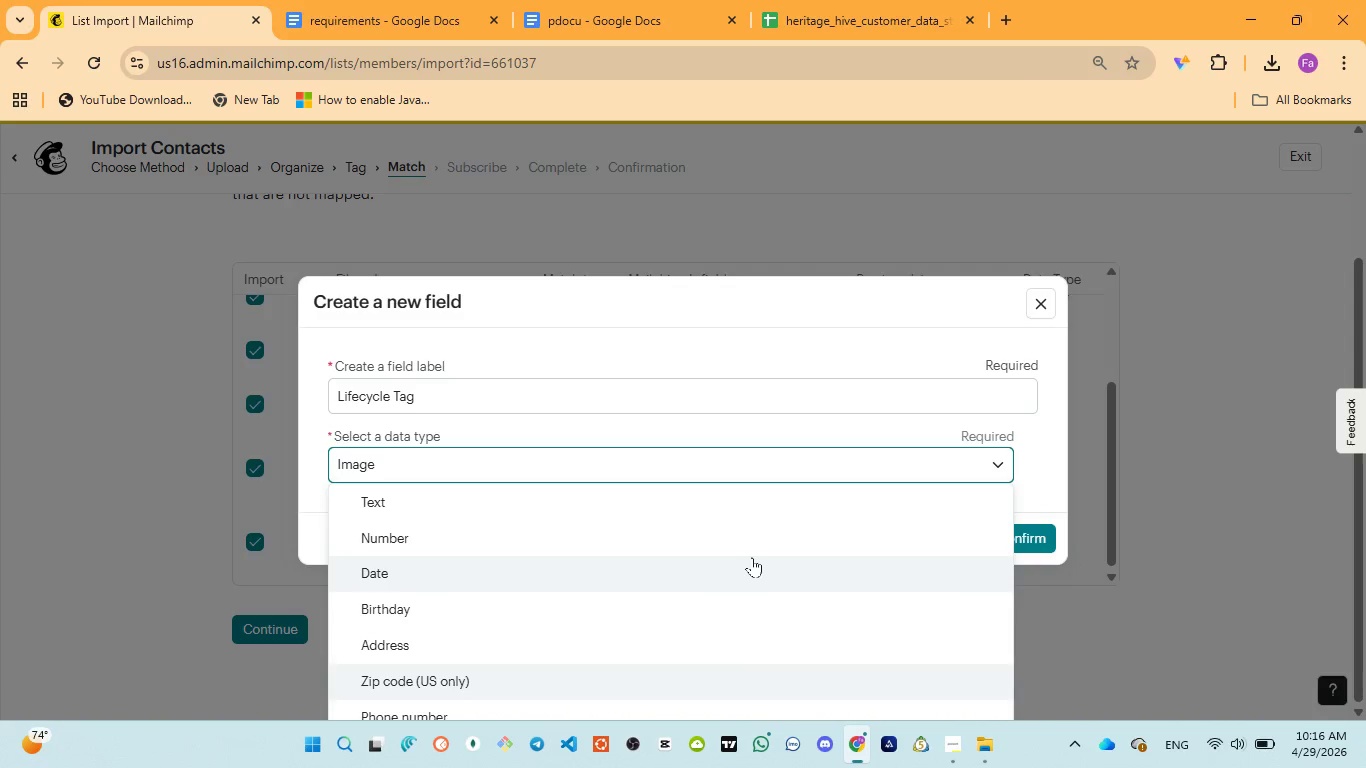 
key(ArrowDown)
 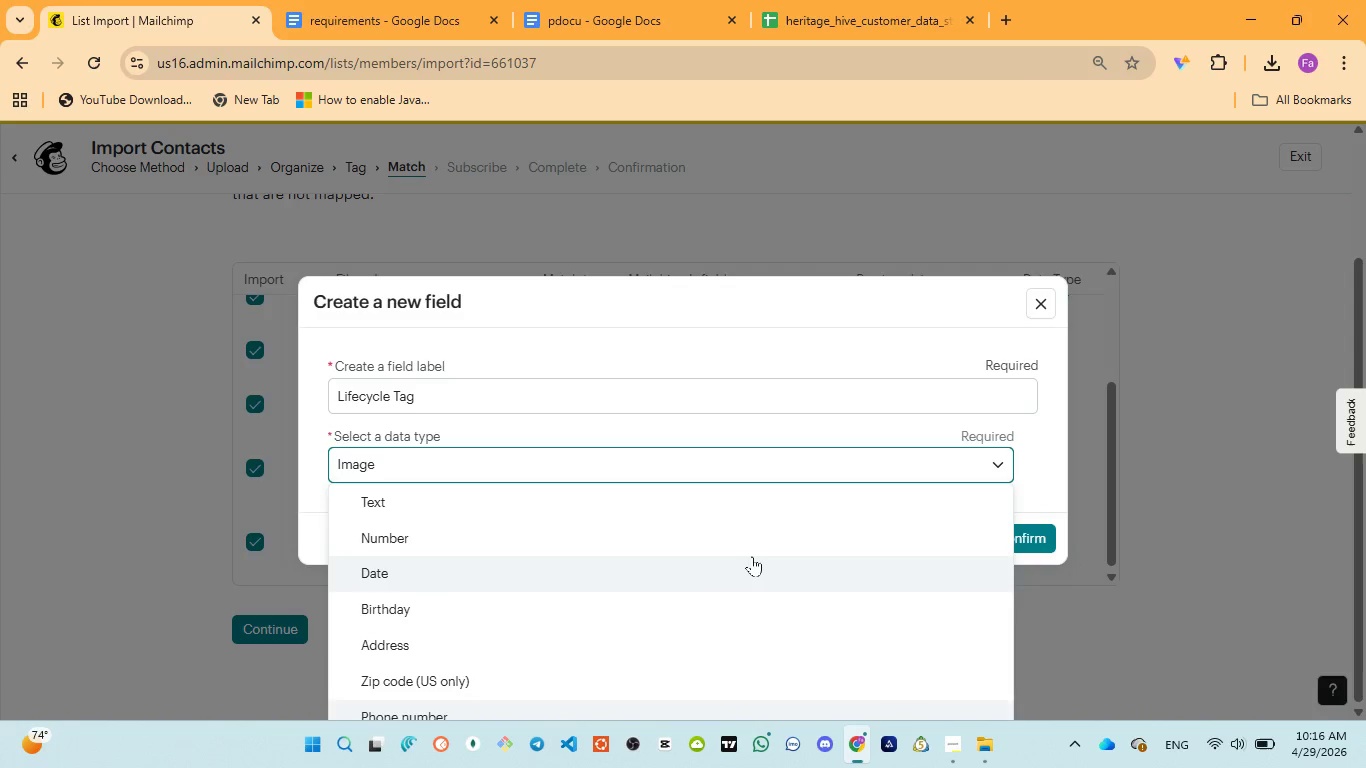 
key(ArrowDown)
 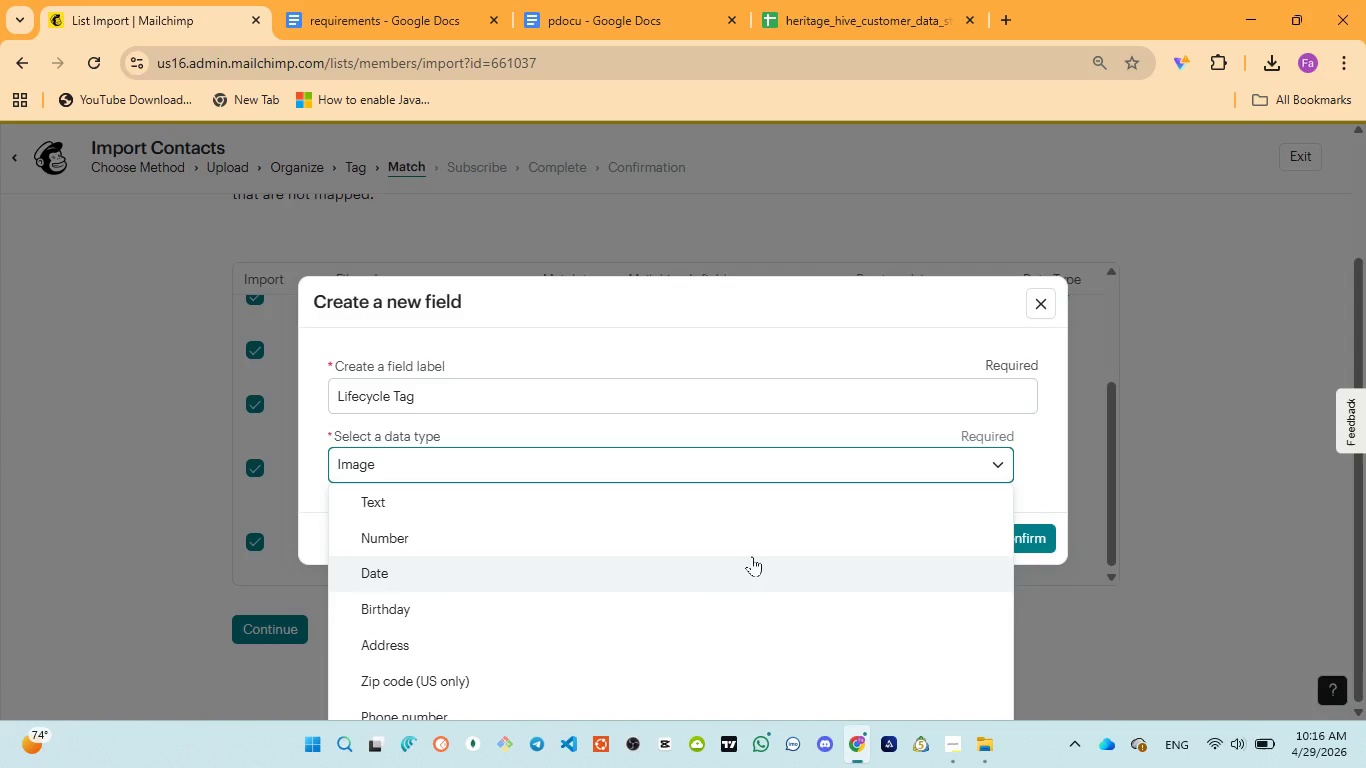 
key(ArrowDown)
 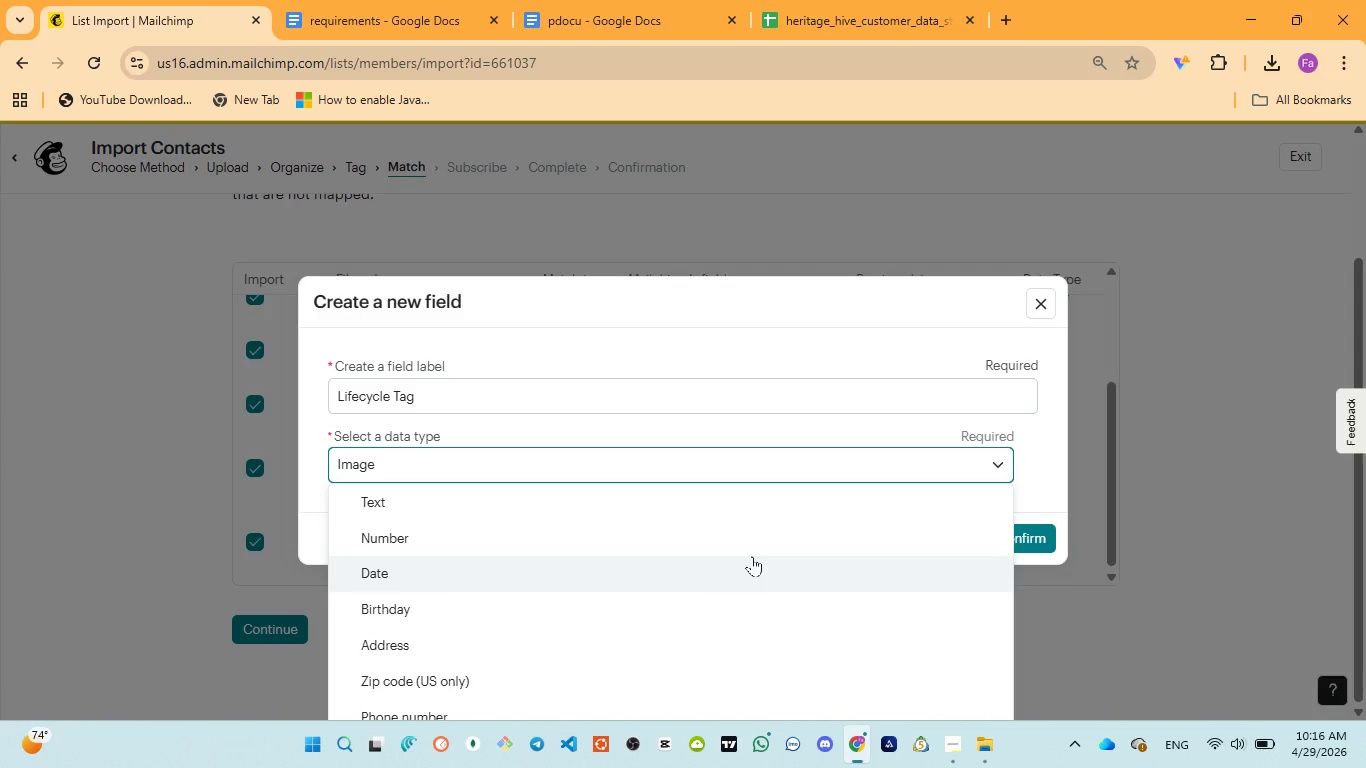 
key(Enter)
 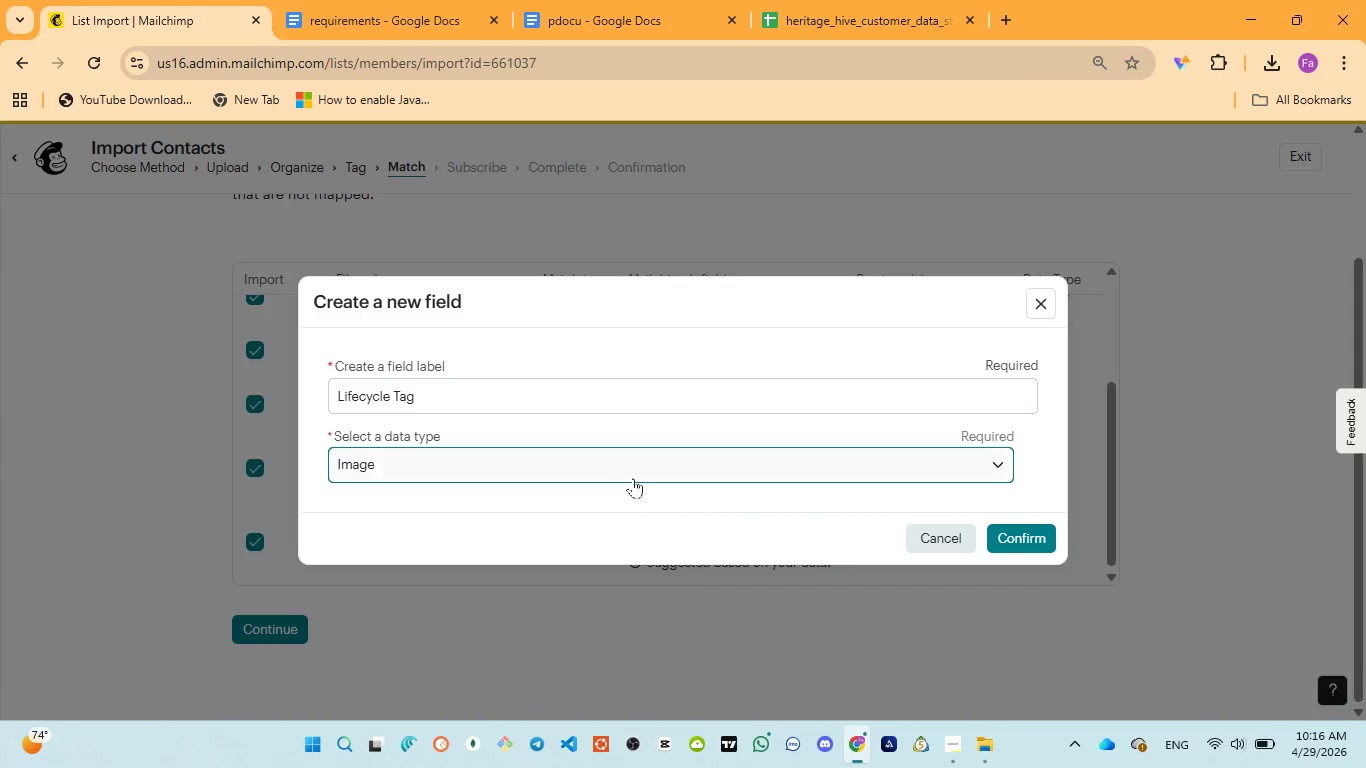 
left_click([619, 463])
 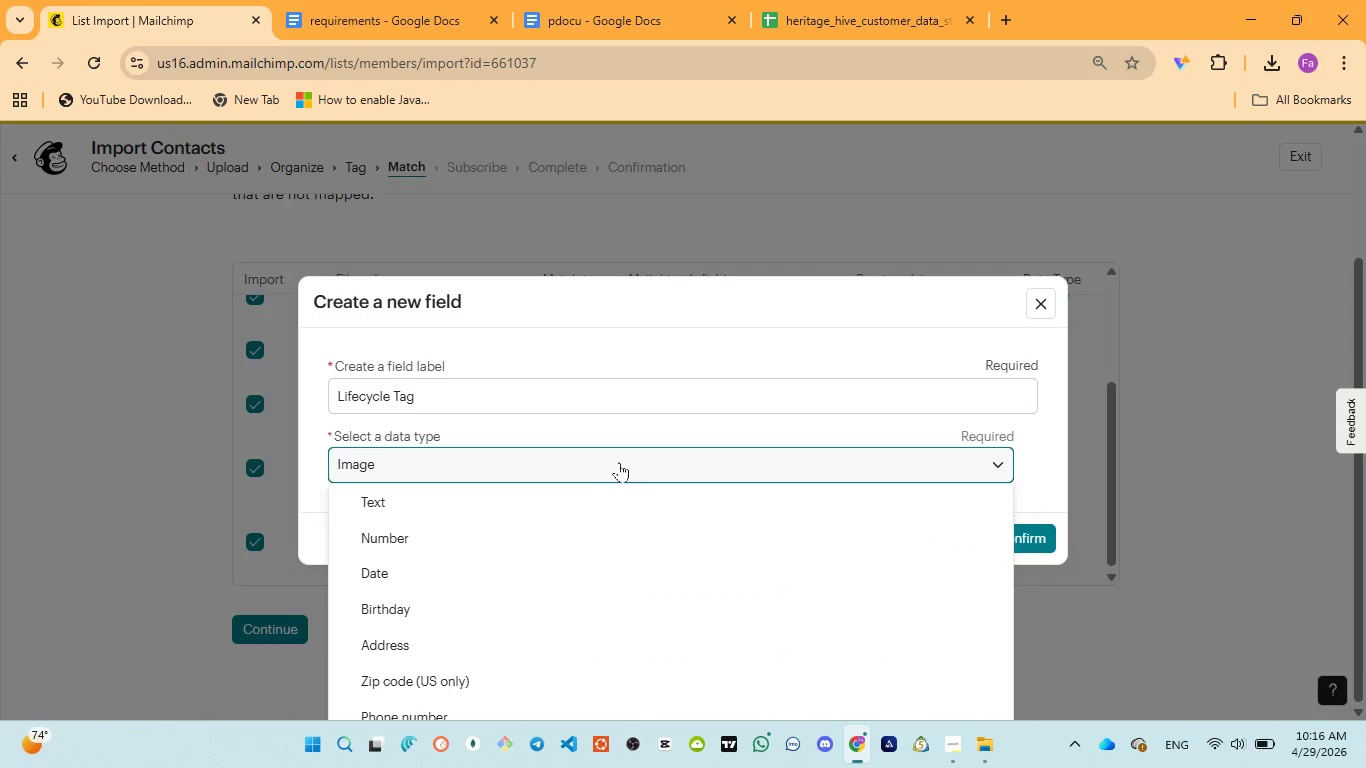 
key(ArrowDown)
 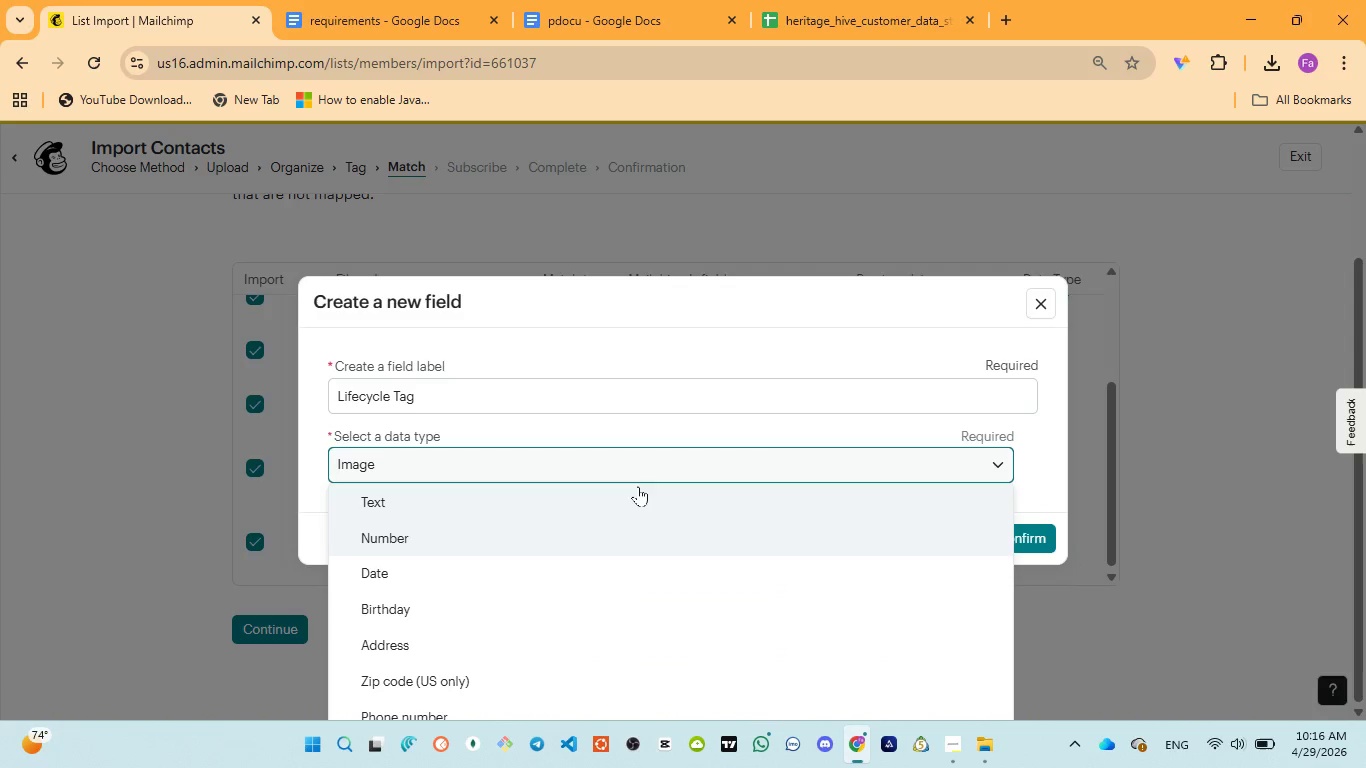 
key(ArrowDown)
 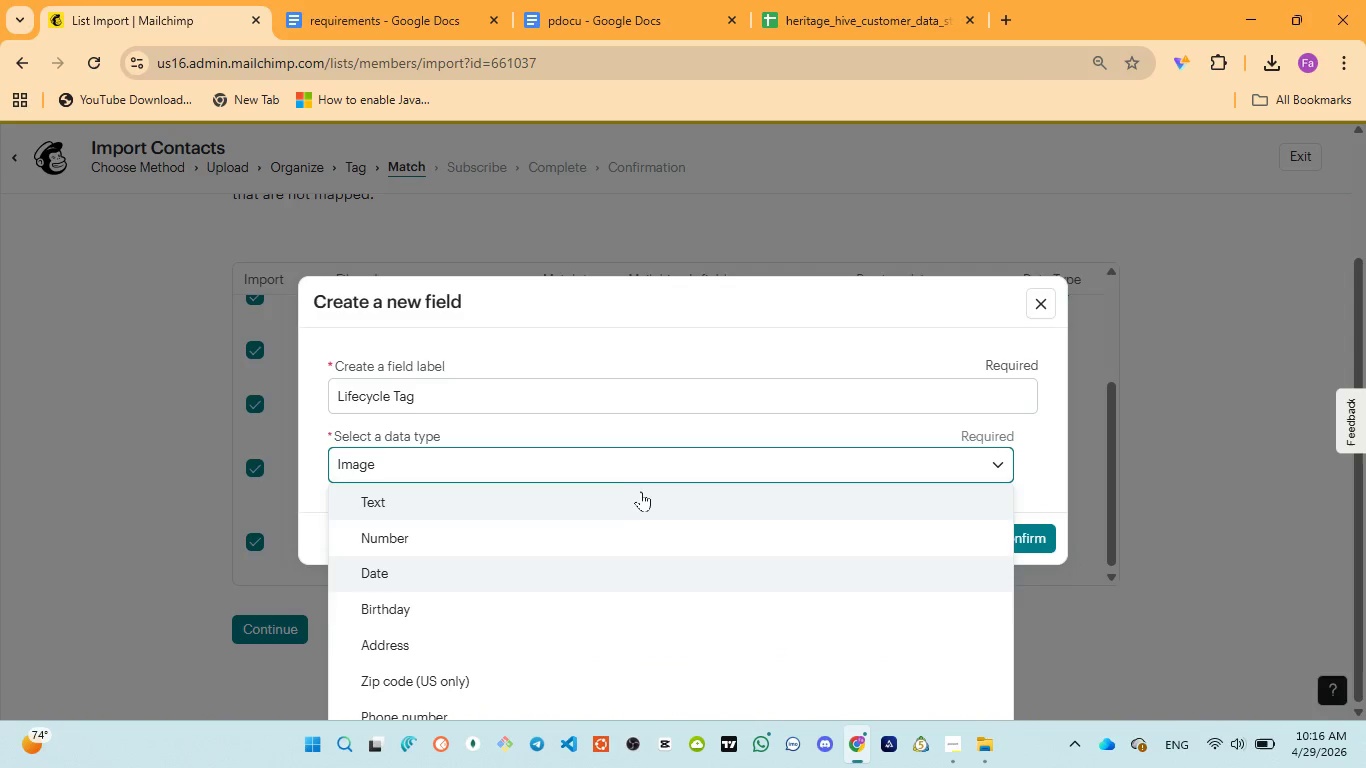 
key(ArrowDown)
 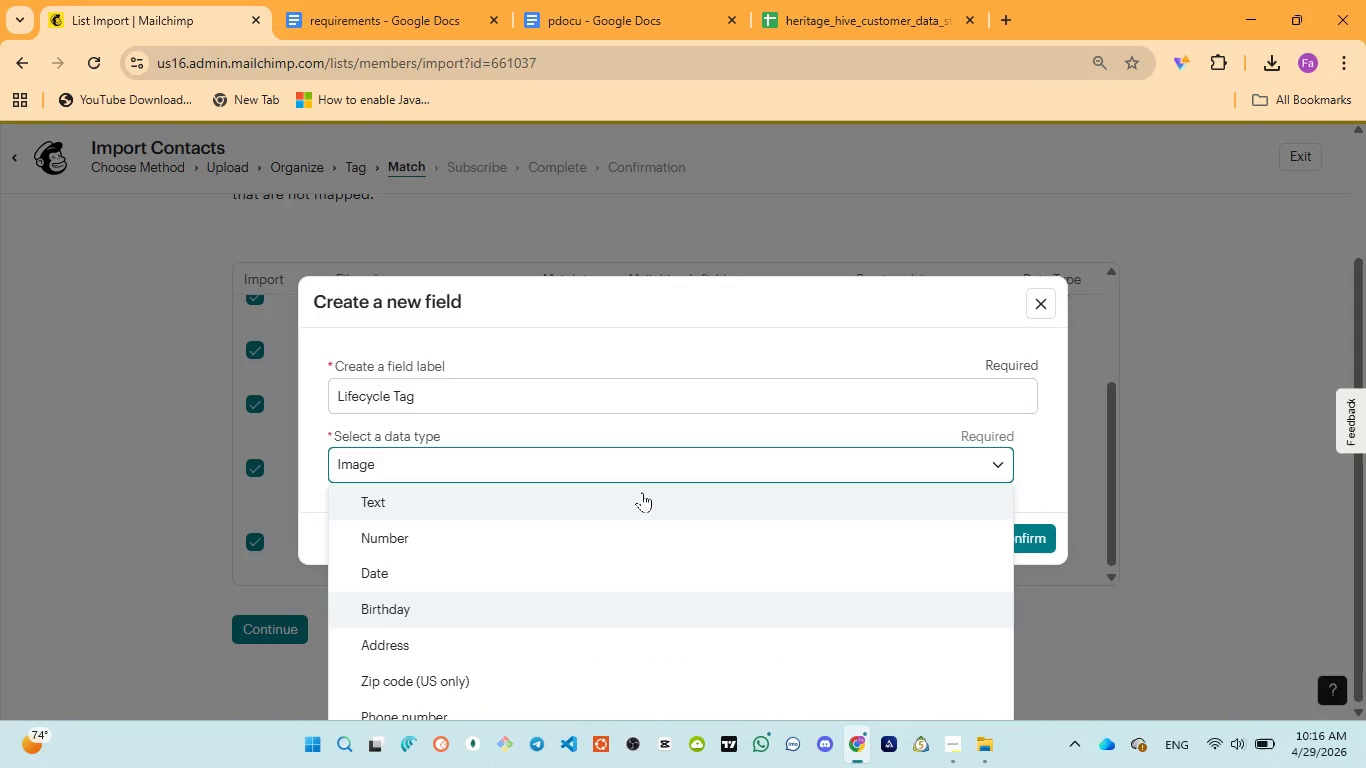 
key(ArrowDown)
 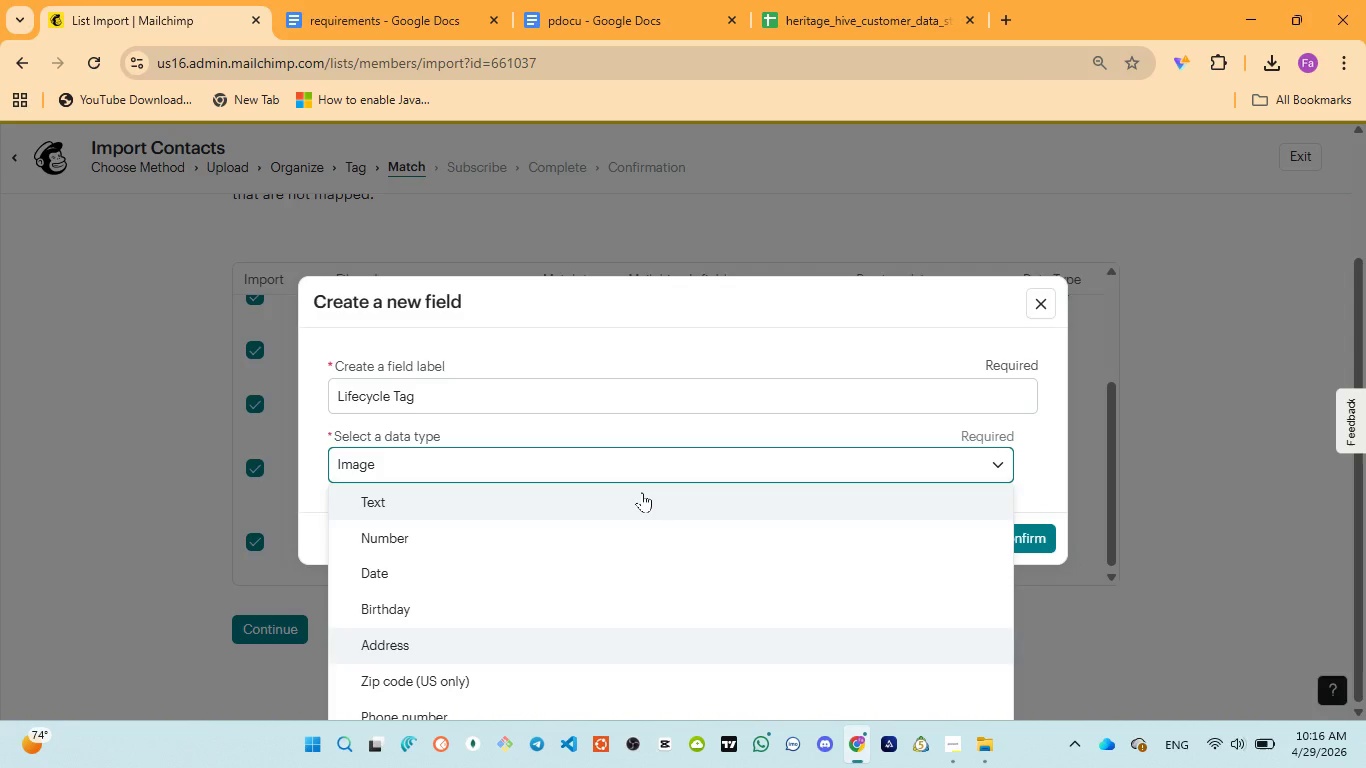 
key(ArrowDown)
 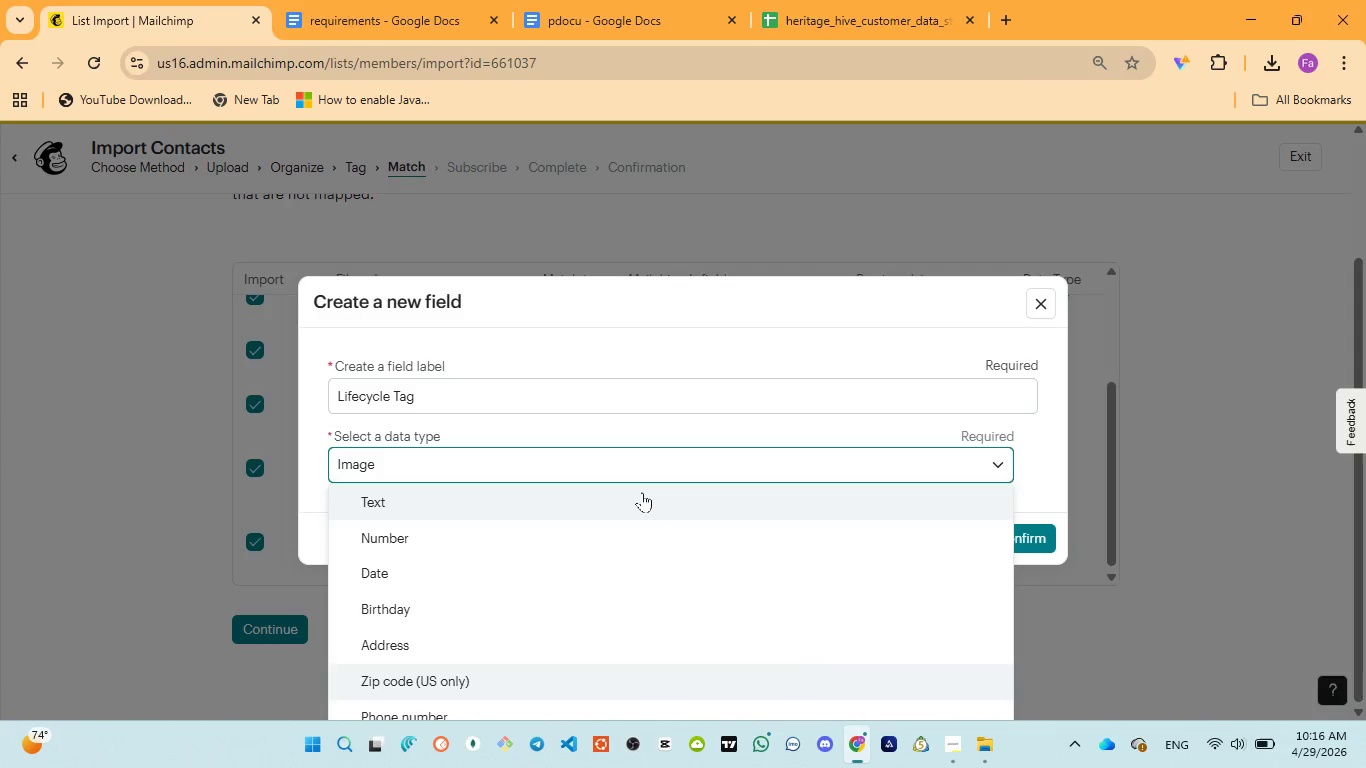 
key(ArrowDown)
 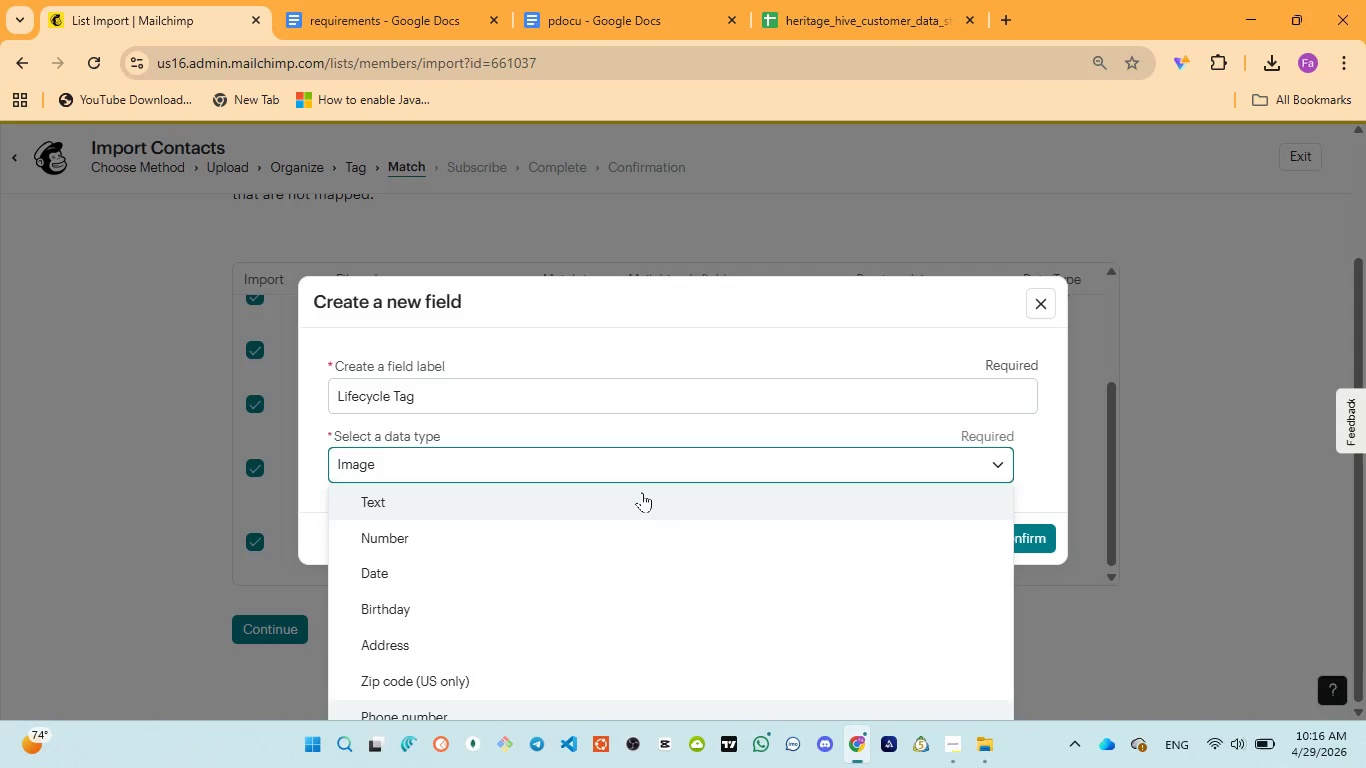 
key(ArrowDown)
 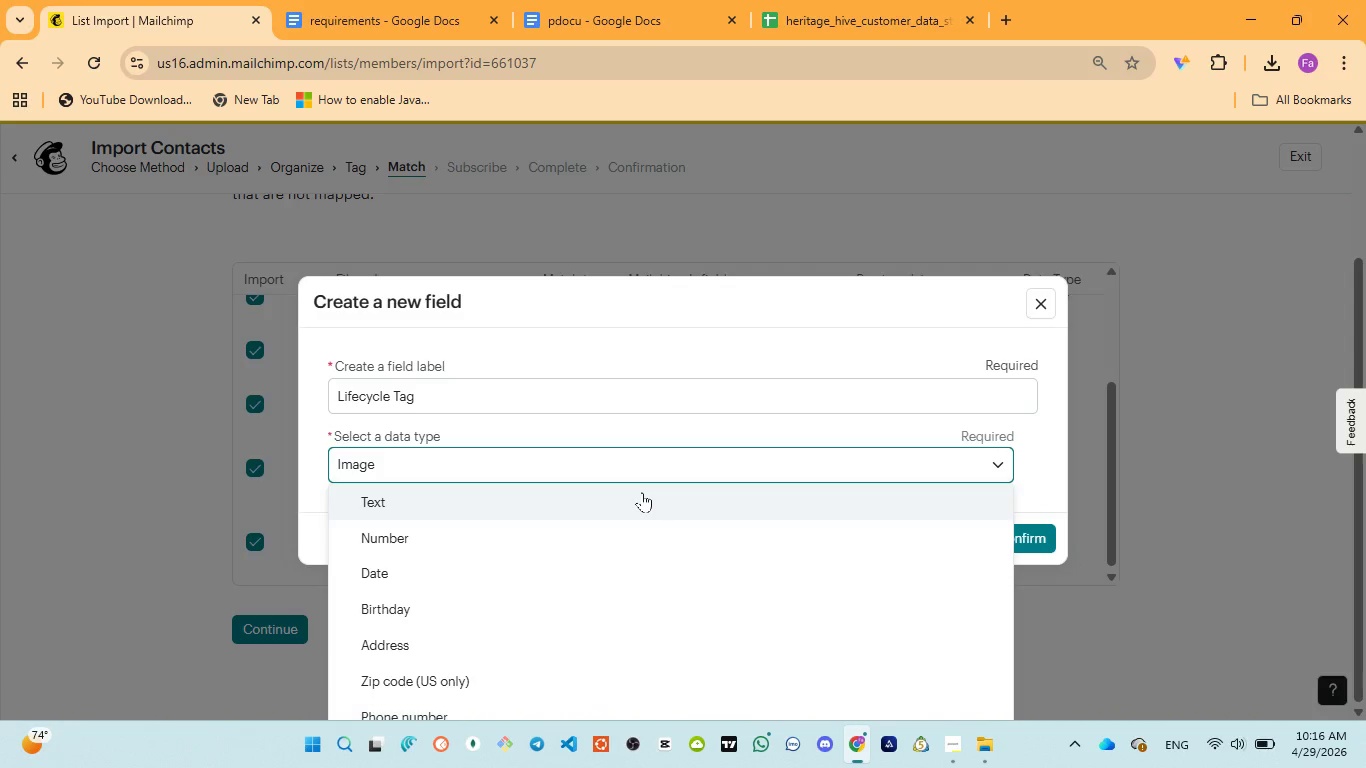 
key(ArrowDown)
 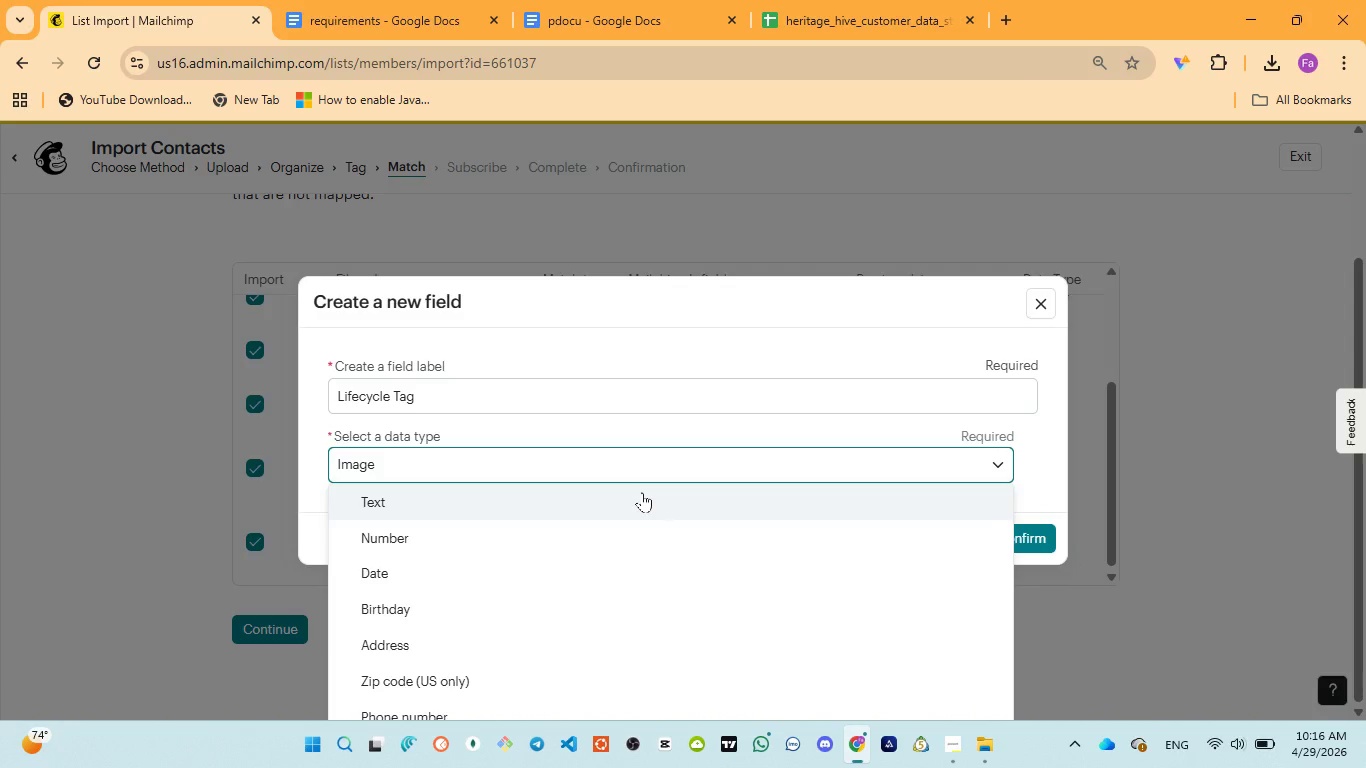 
key(Enter)
 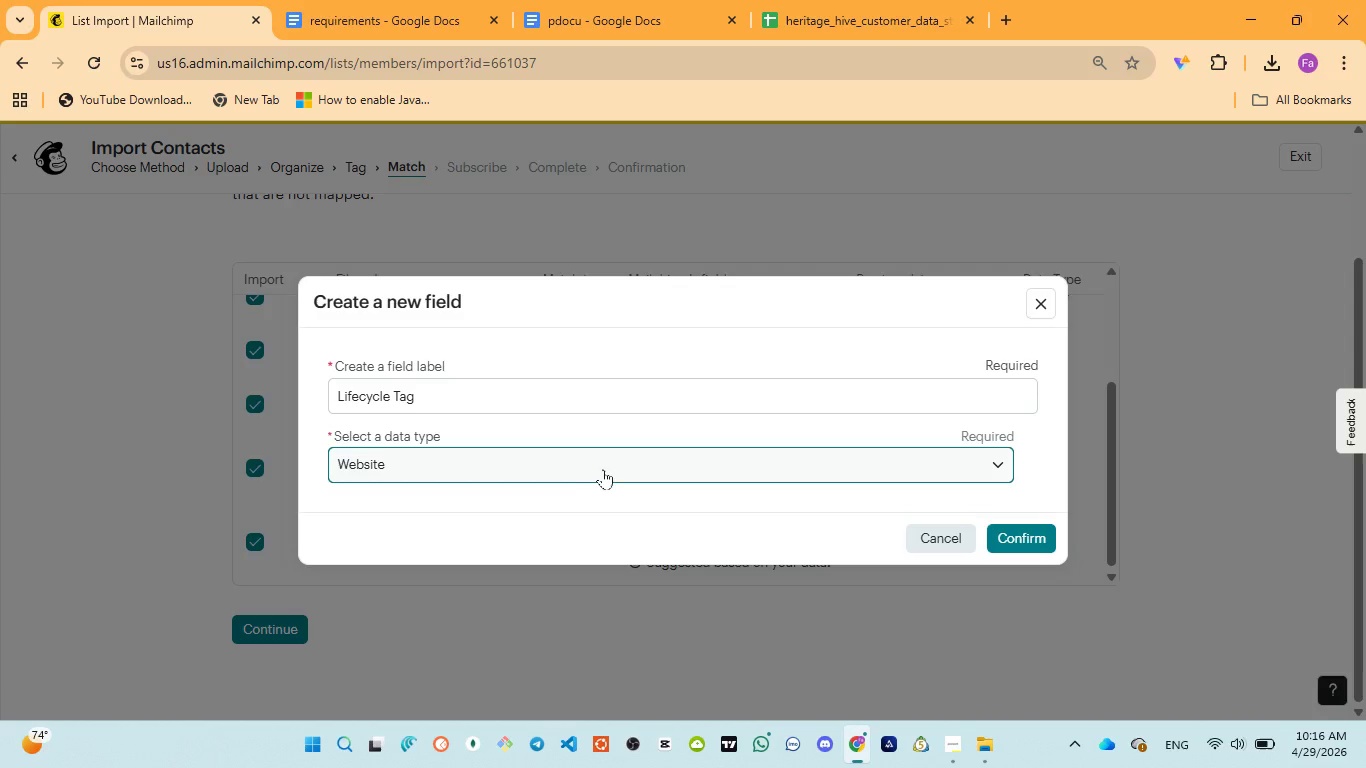 
left_click([594, 460])
 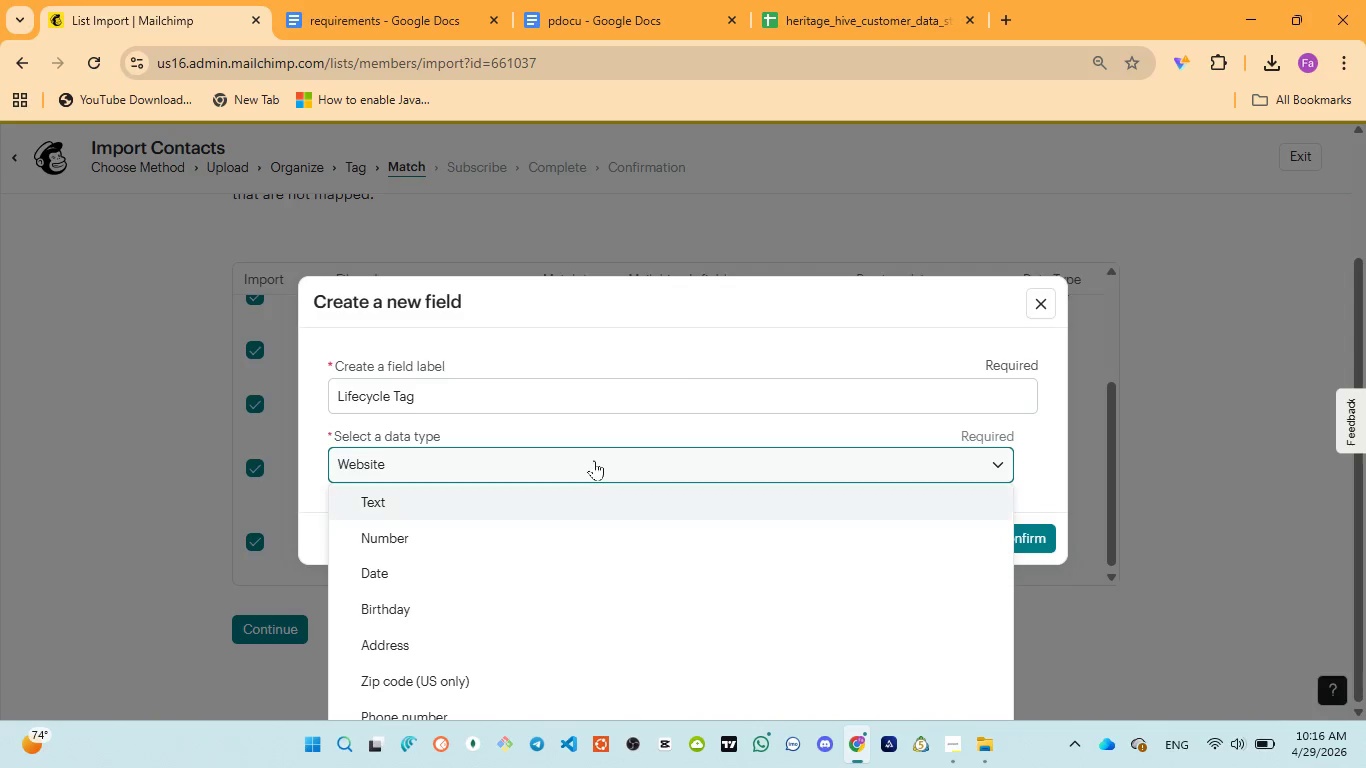 
key(ArrowDown)
 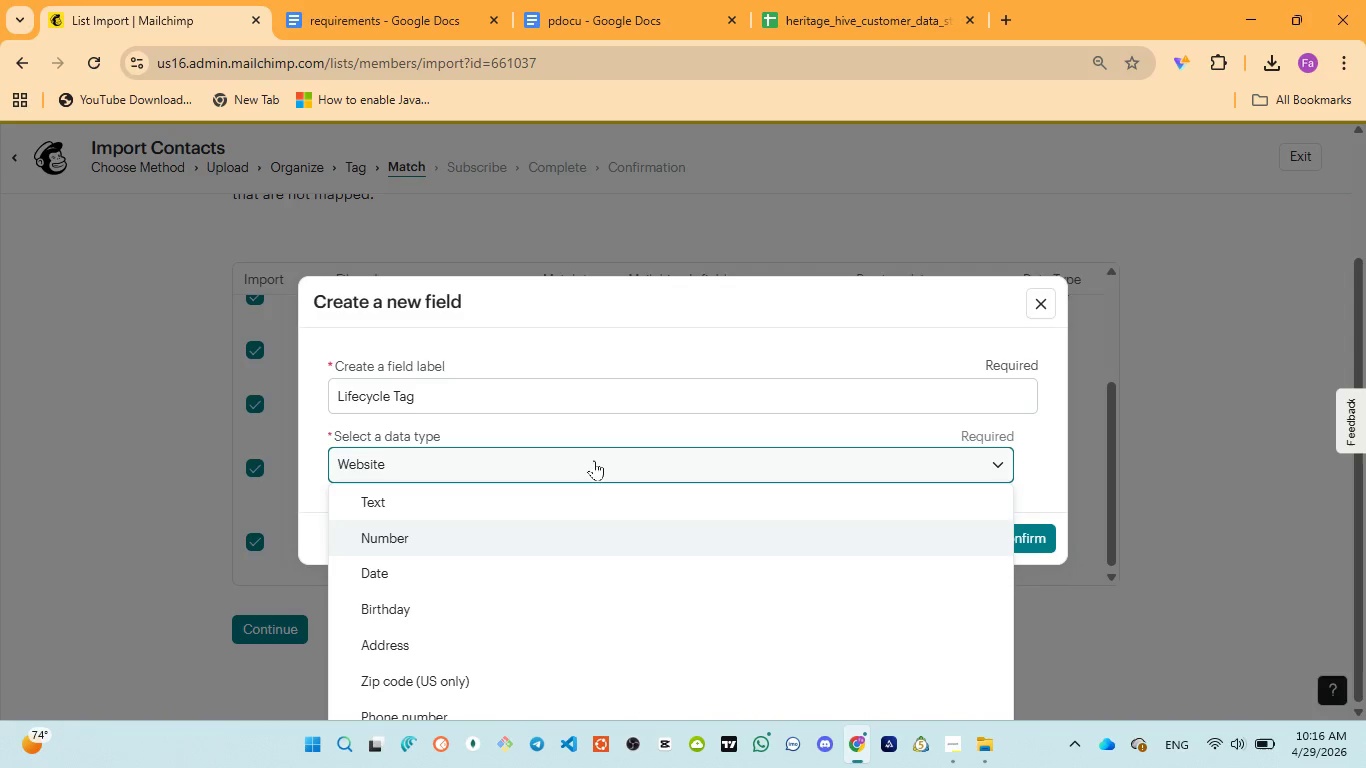 
key(ArrowDown)
 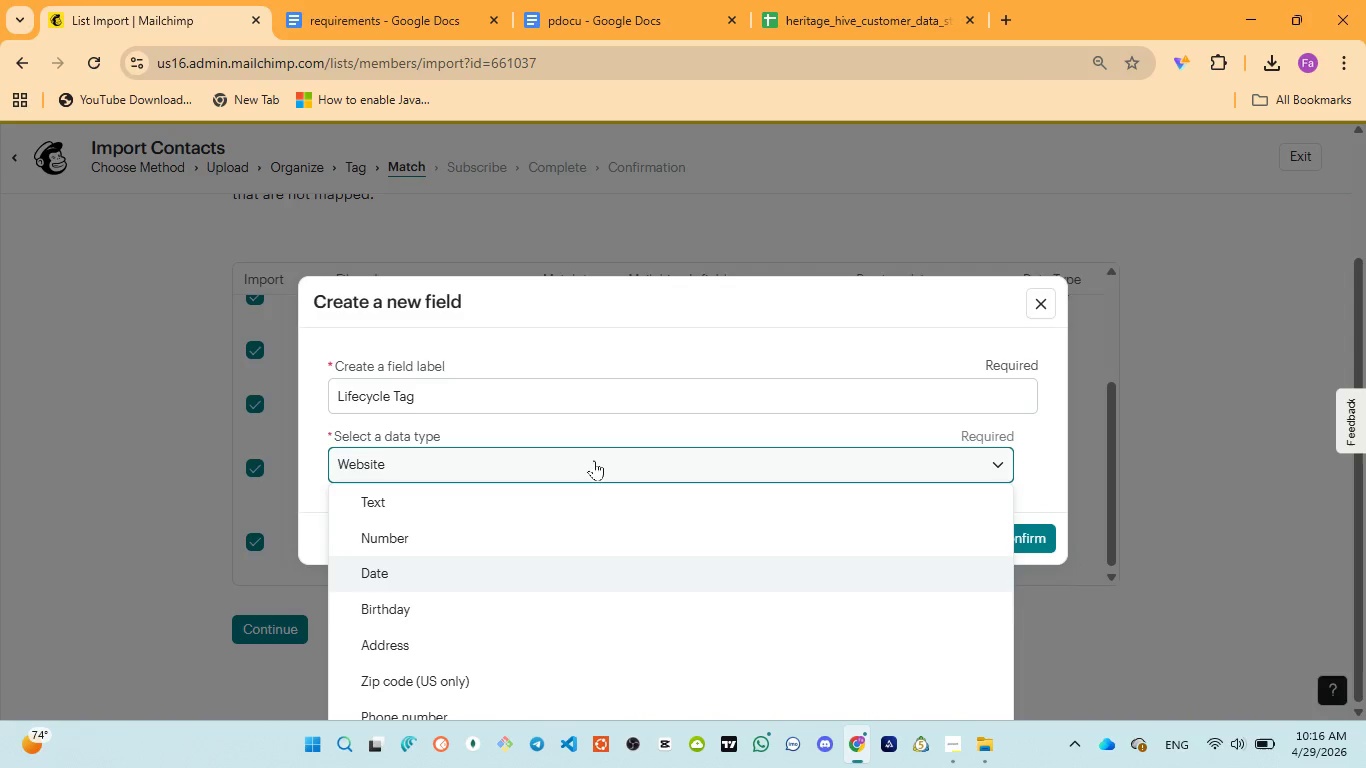 
key(ArrowDown)
 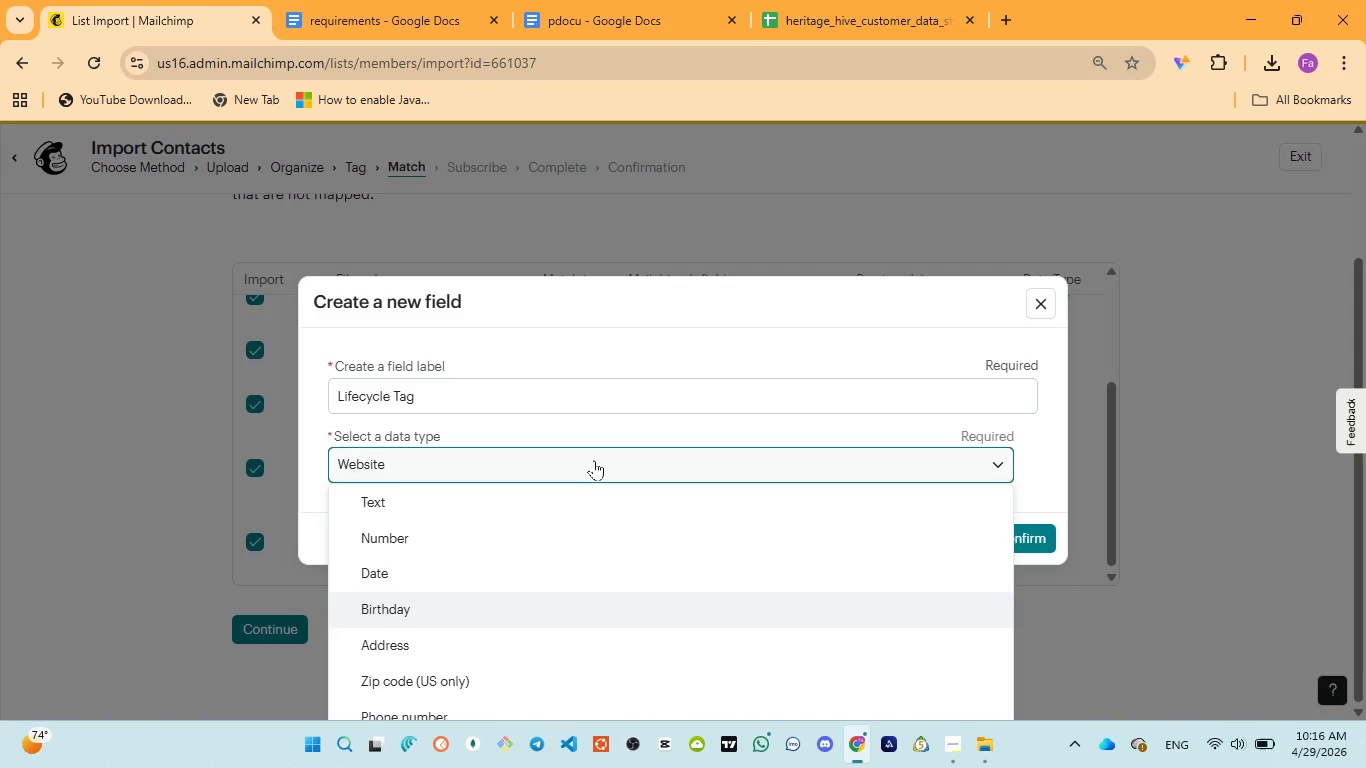 
key(ArrowDown)
 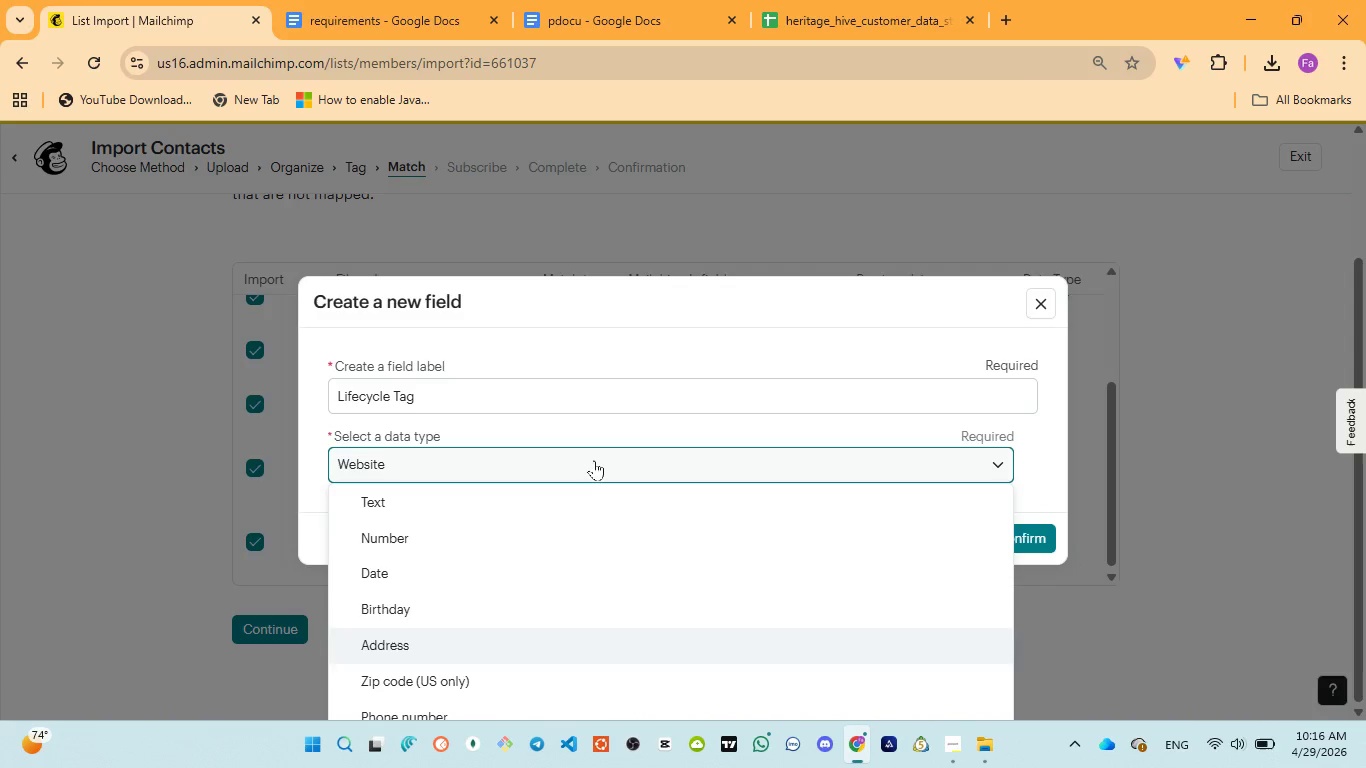 
key(ArrowDown)
 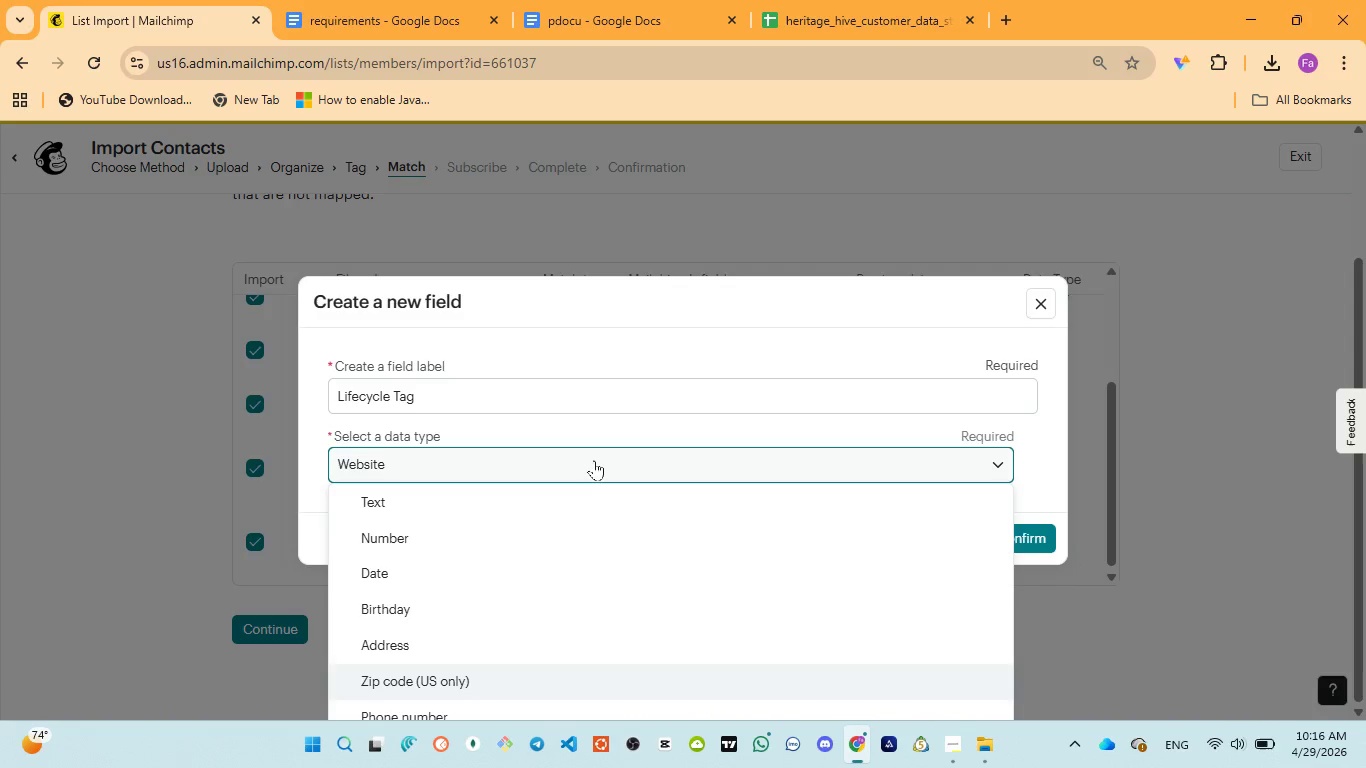 
key(ArrowDown)
 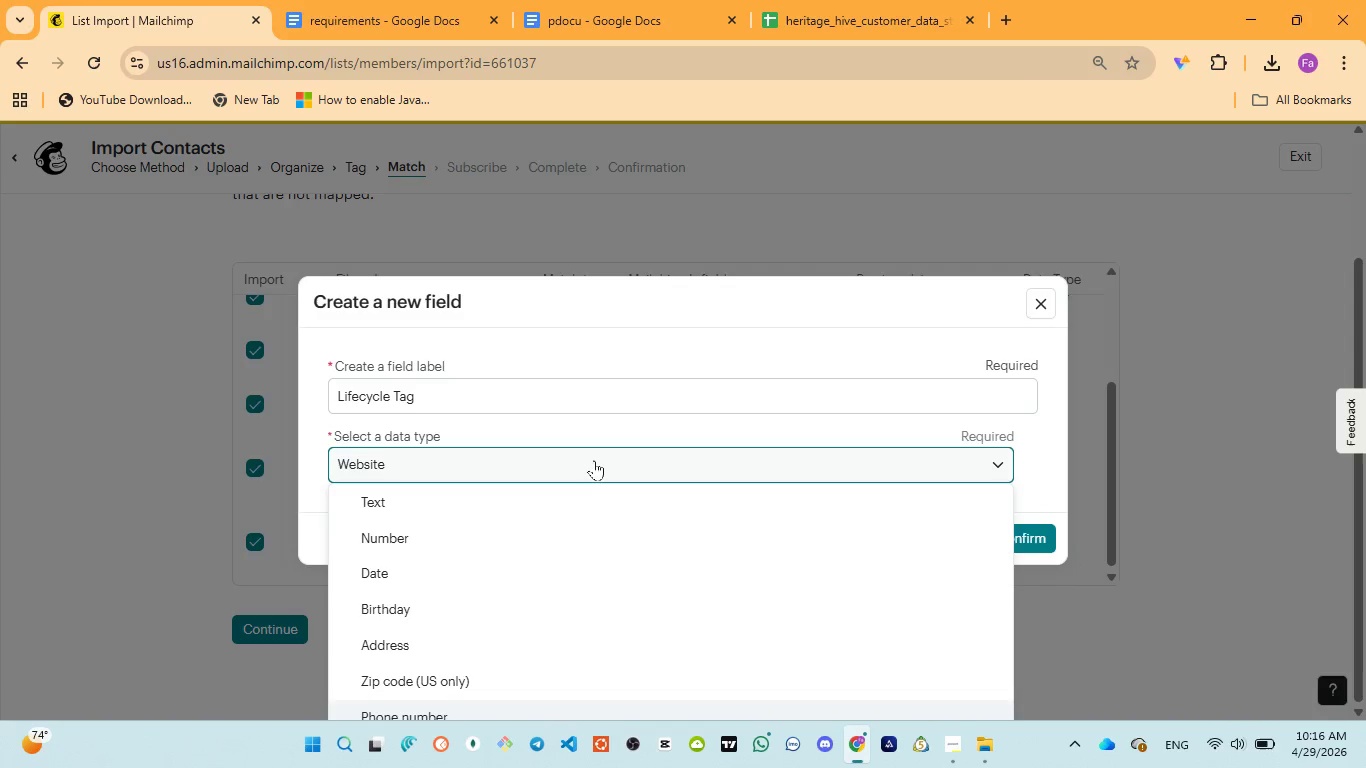 
key(ArrowDown)
 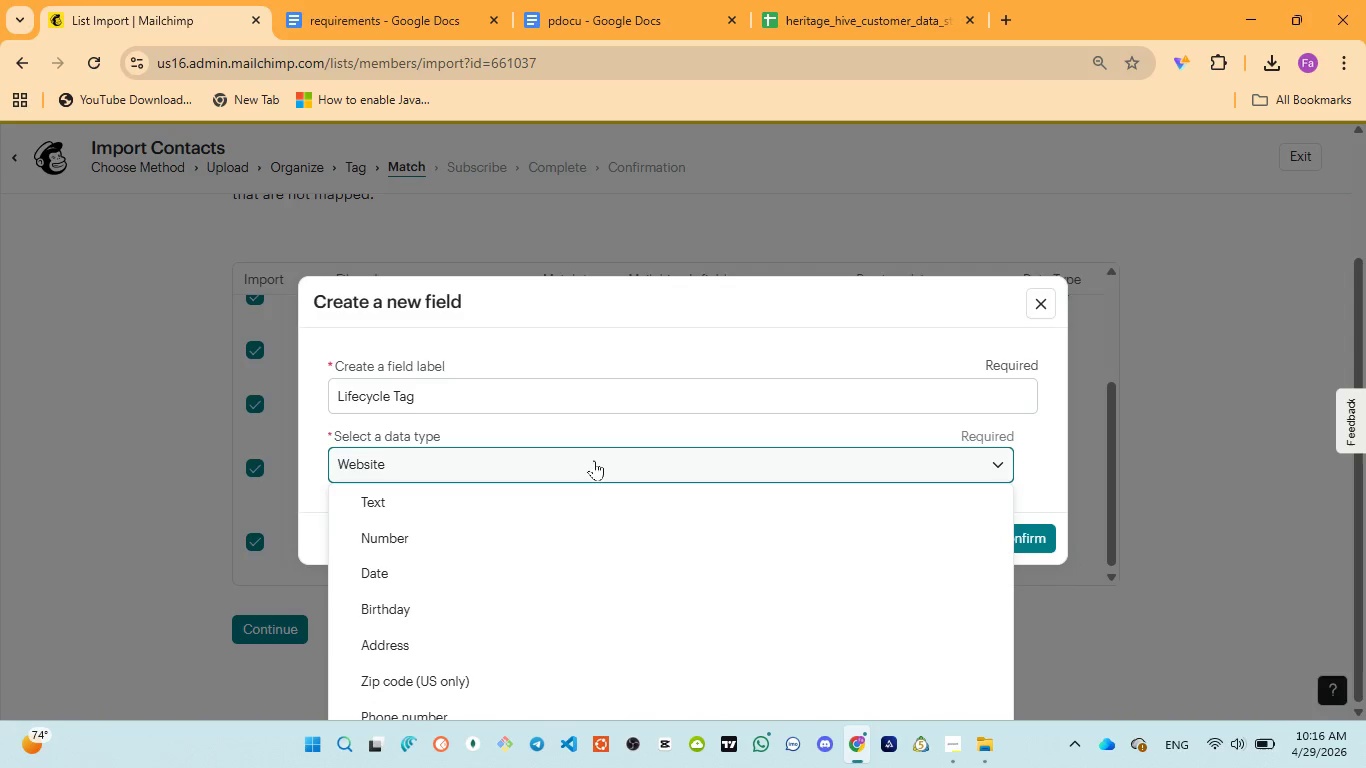 
key(ArrowDown)
 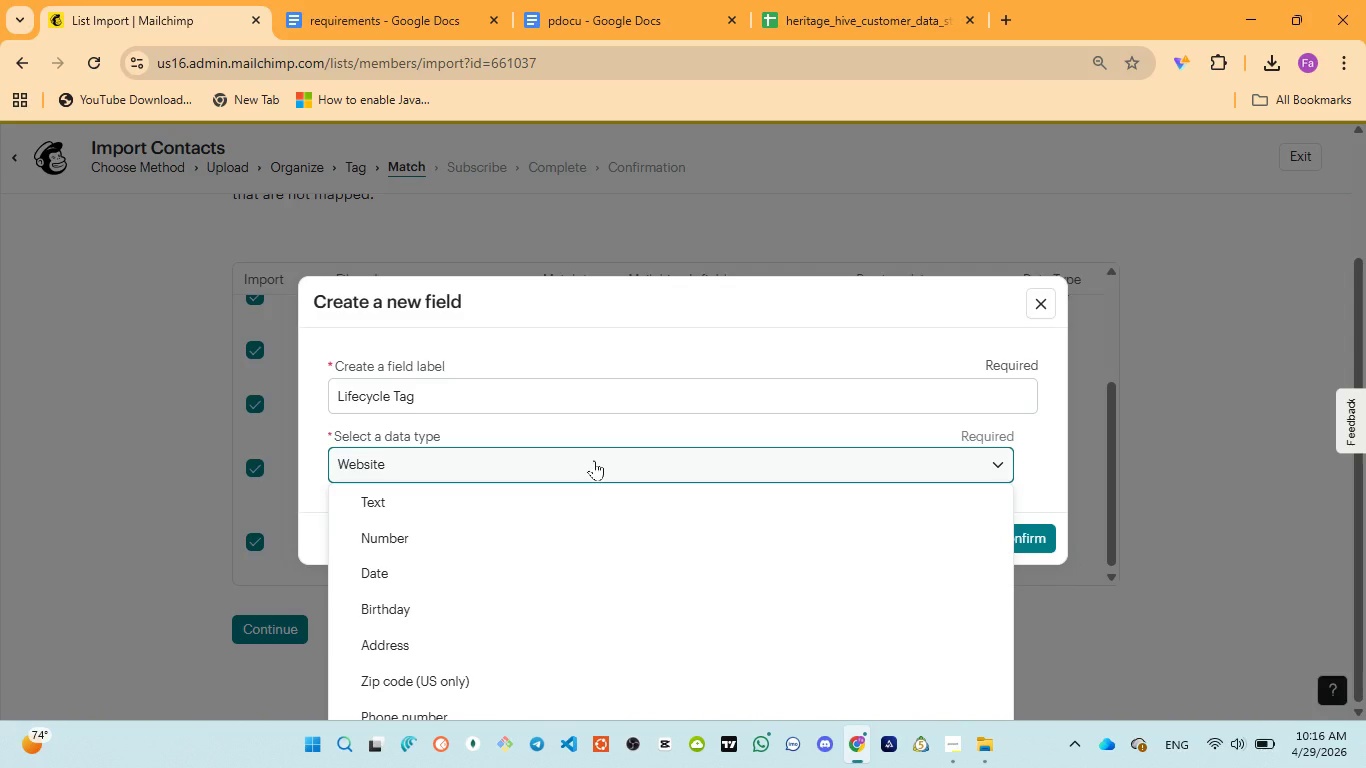 
key(ArrowDown)
 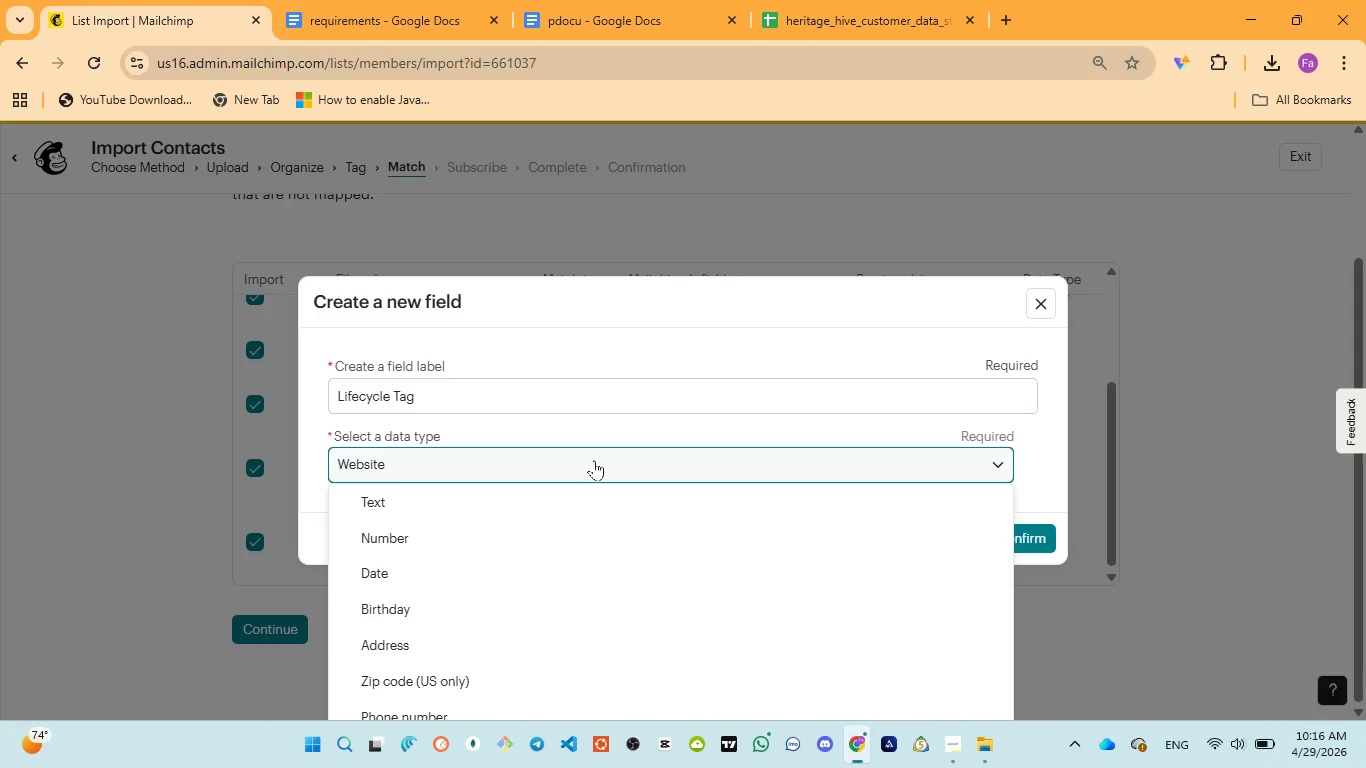 
key(ArrowDown)
 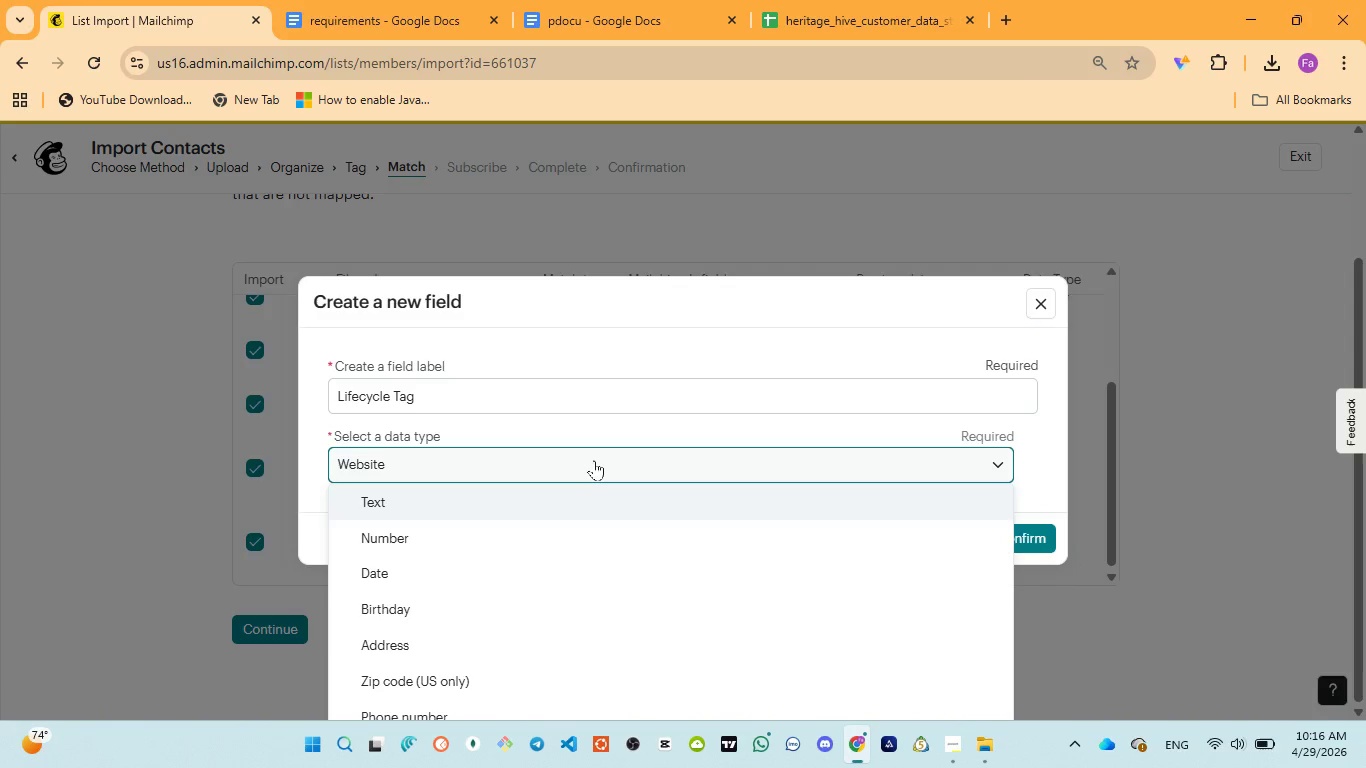 
key(ArrowDown)
 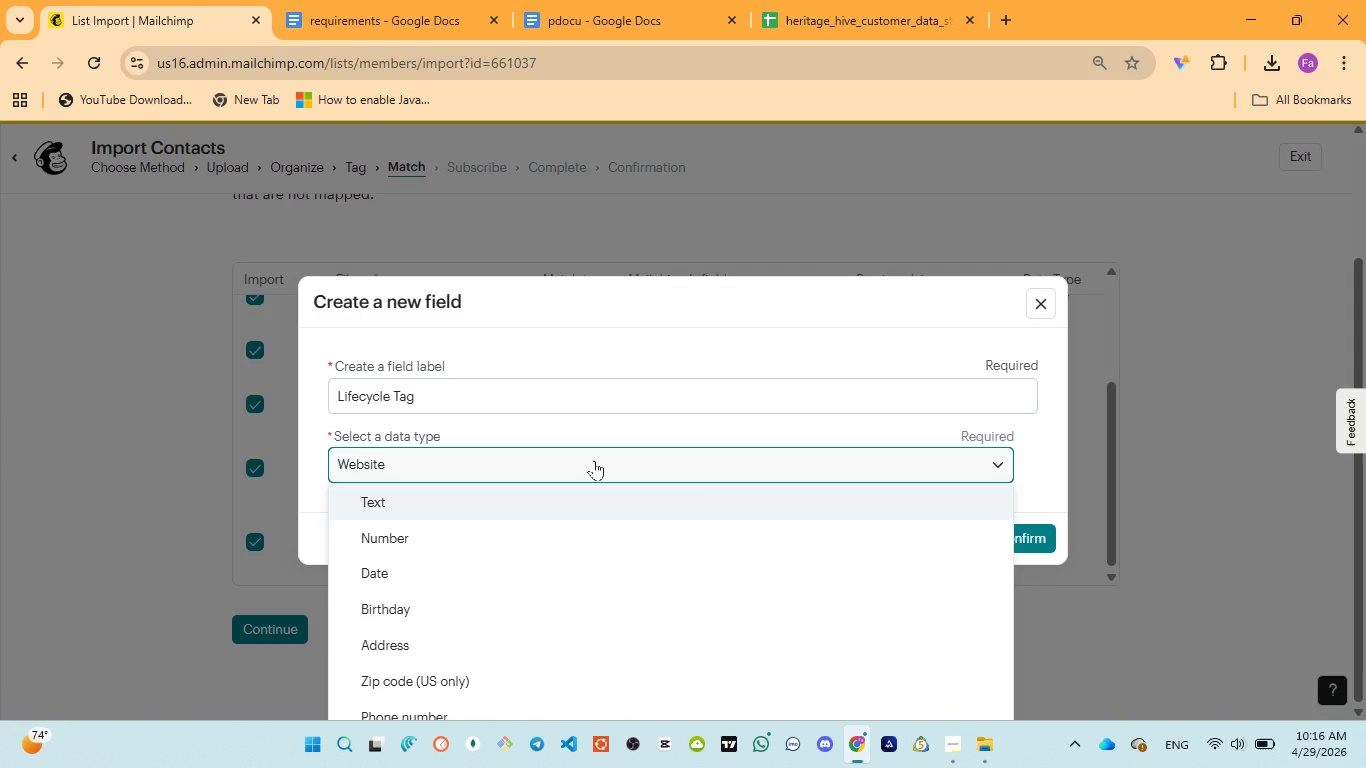 
key(ArrowUp)
 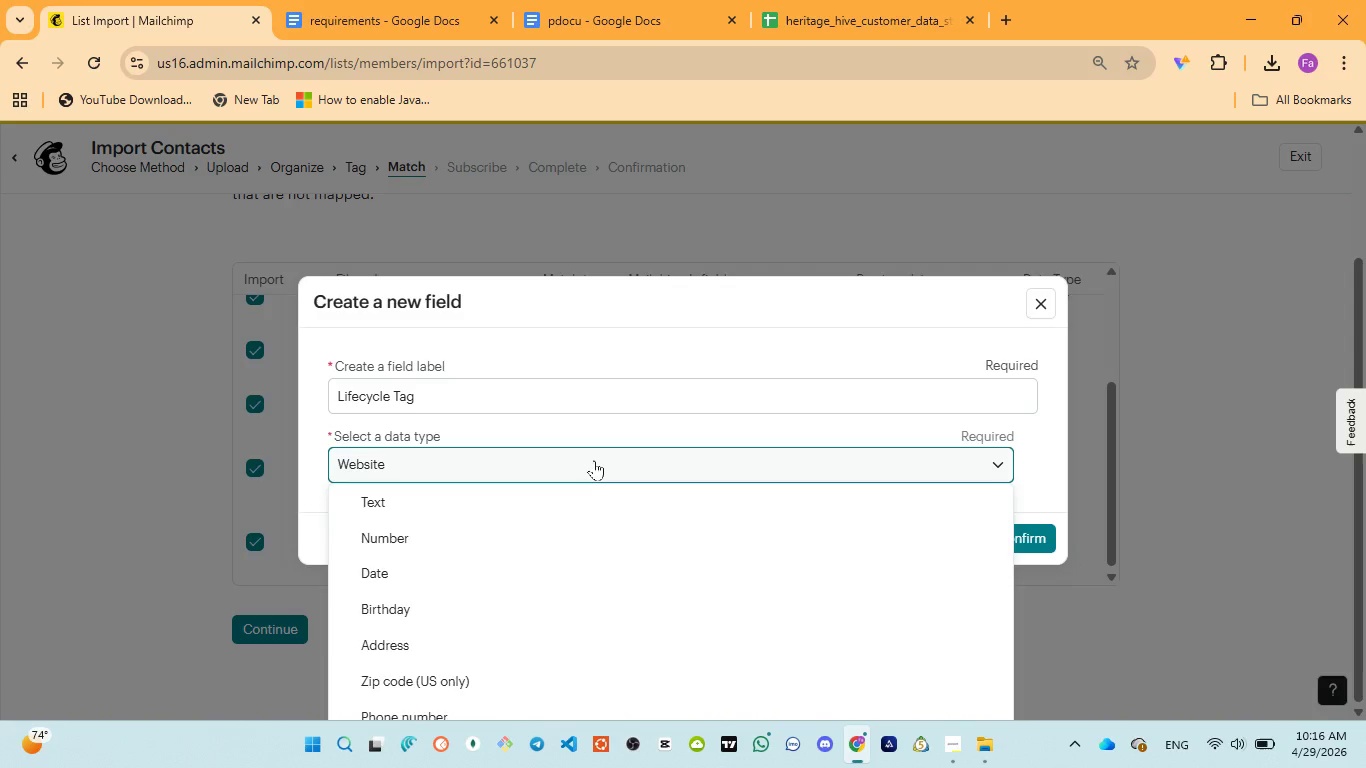 
key(Enter)
 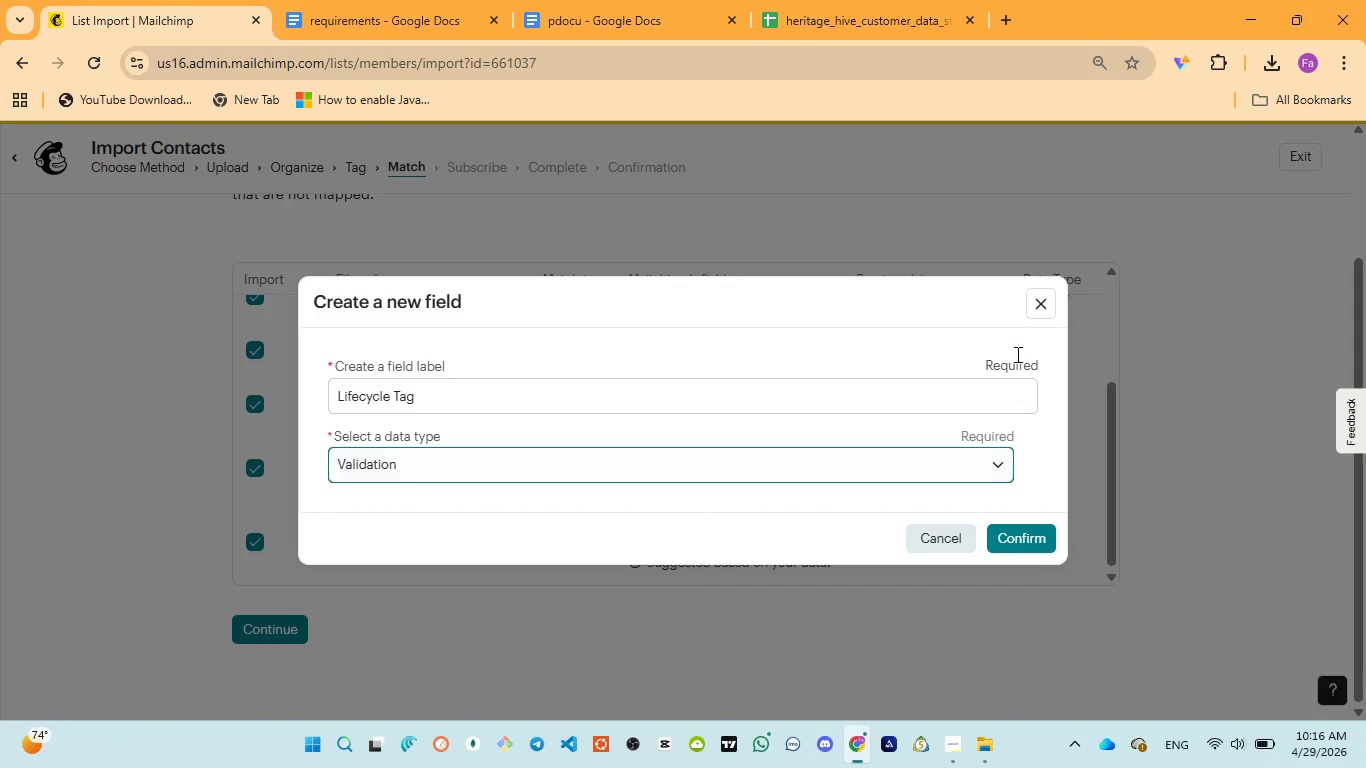 
left_click([1036, 303])
 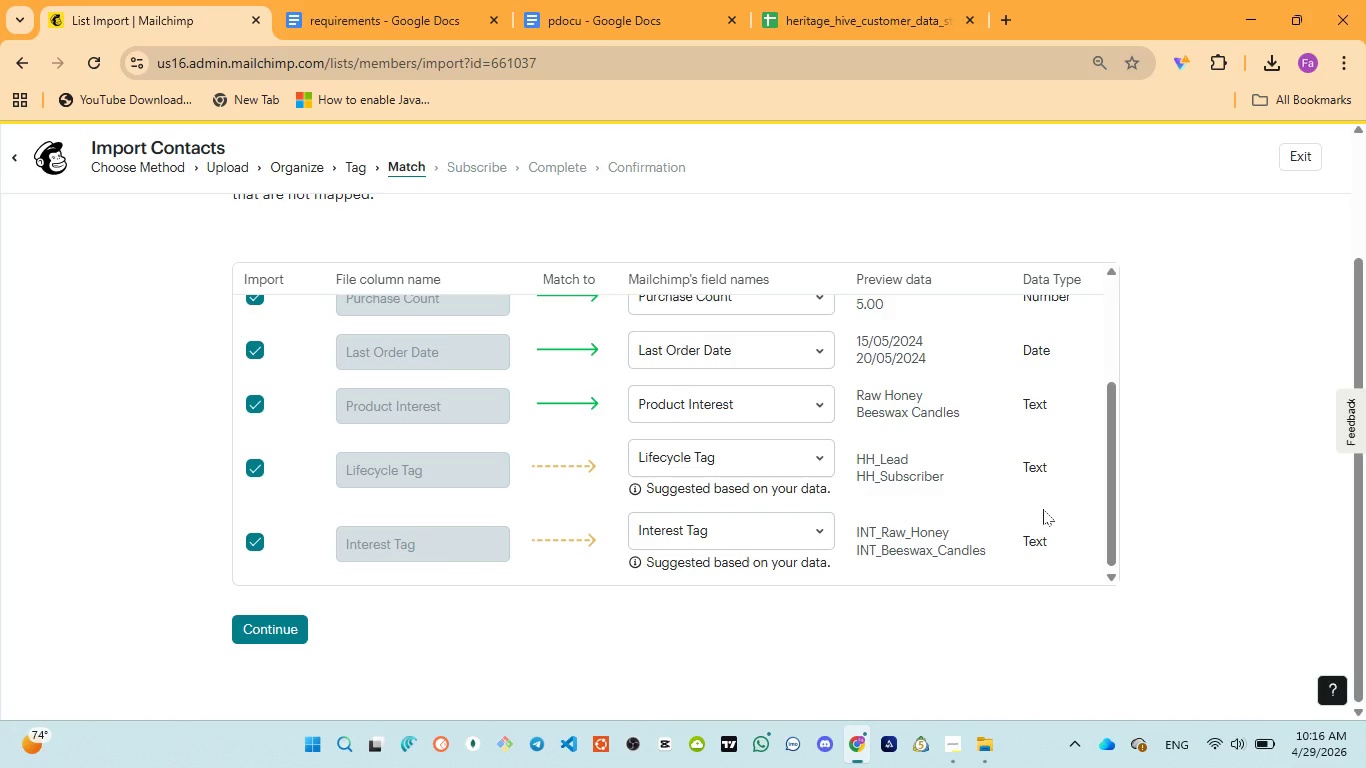 
scroll: coordinate [1043, 511], scroll_direction: down, amount: 2.0
 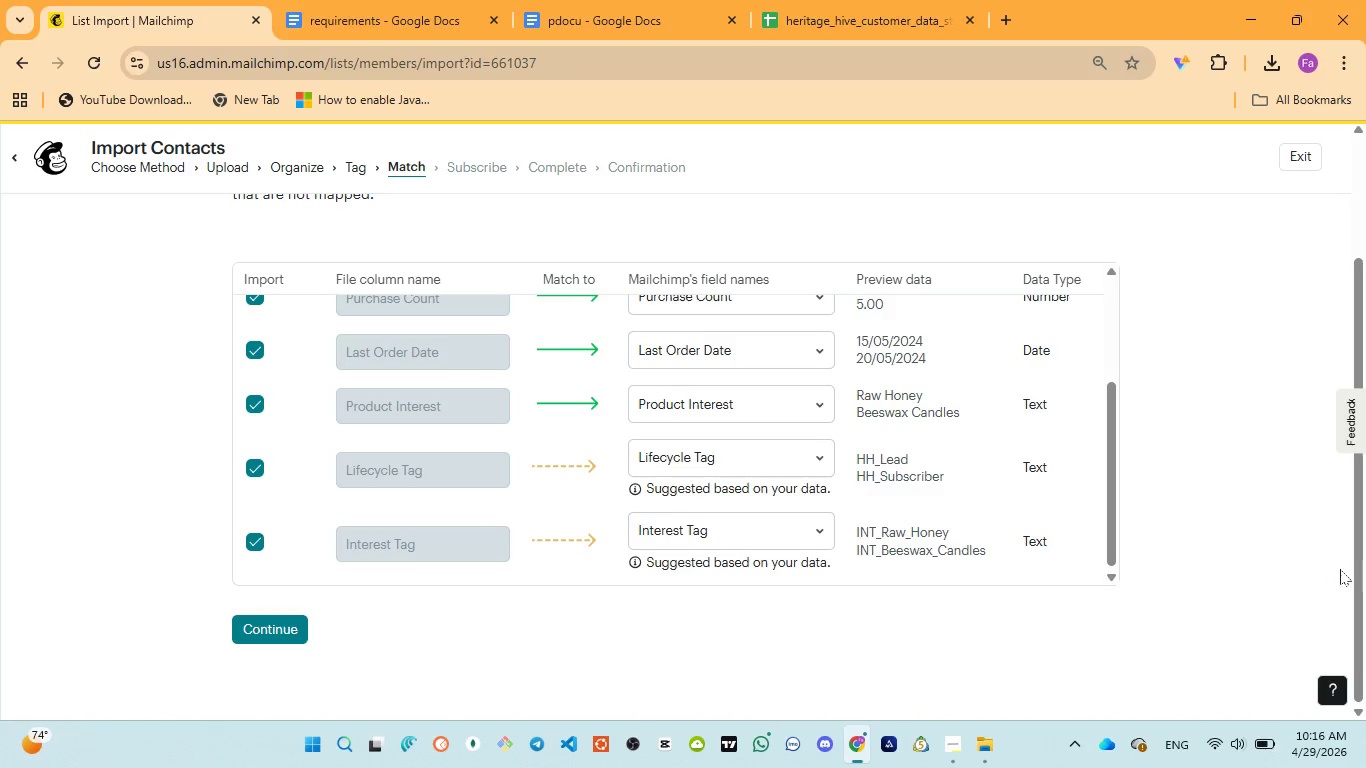 
left_click_drag(start_coordinate=[1363, 583], to_coordinate=[1351, 476])
 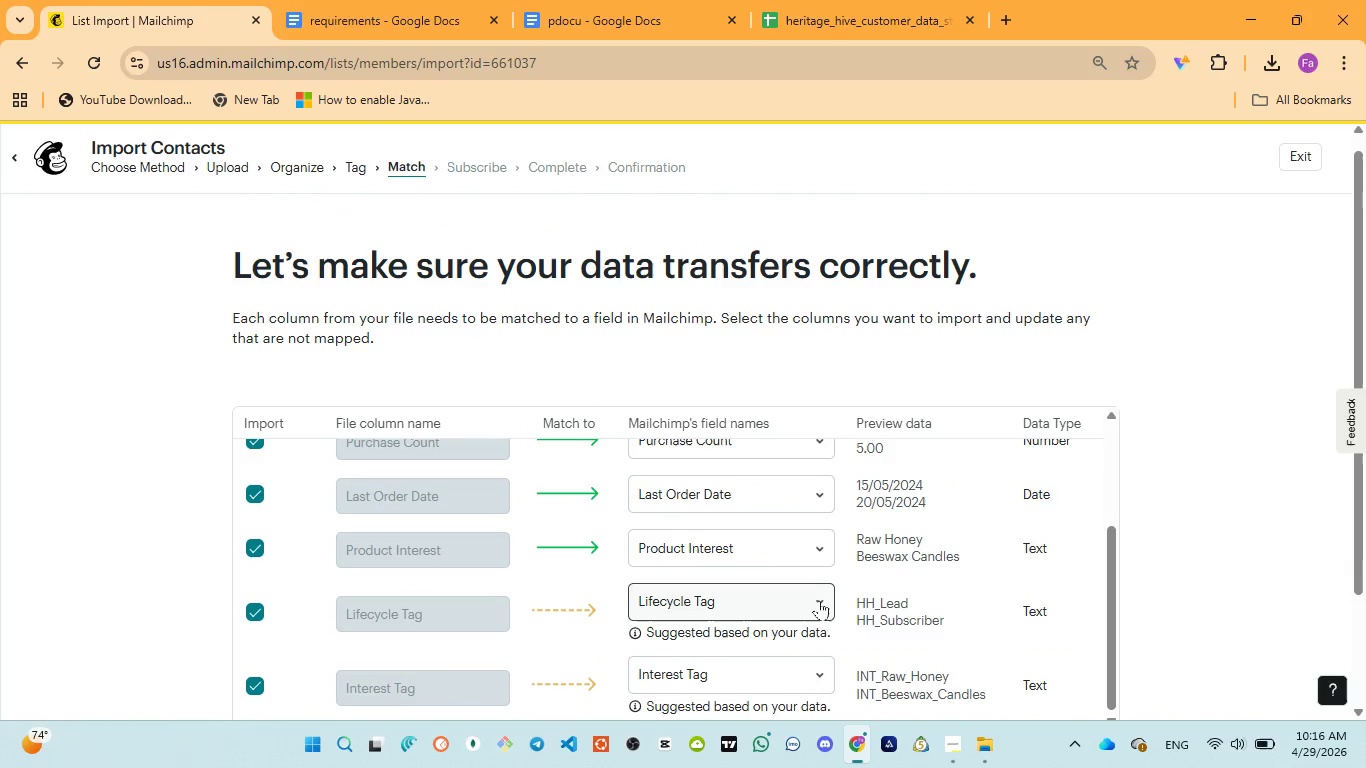 
left_click([826, 601])
 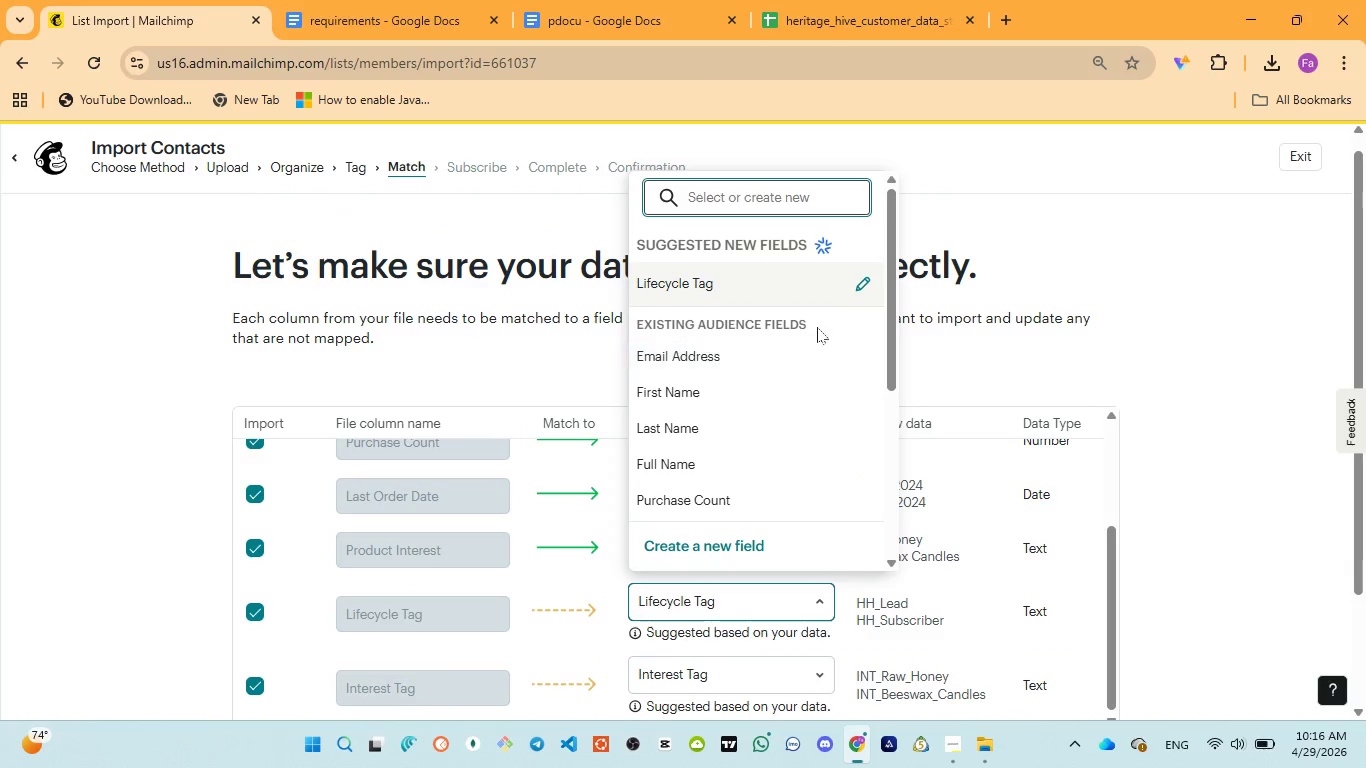 
left_click([863, 288])
 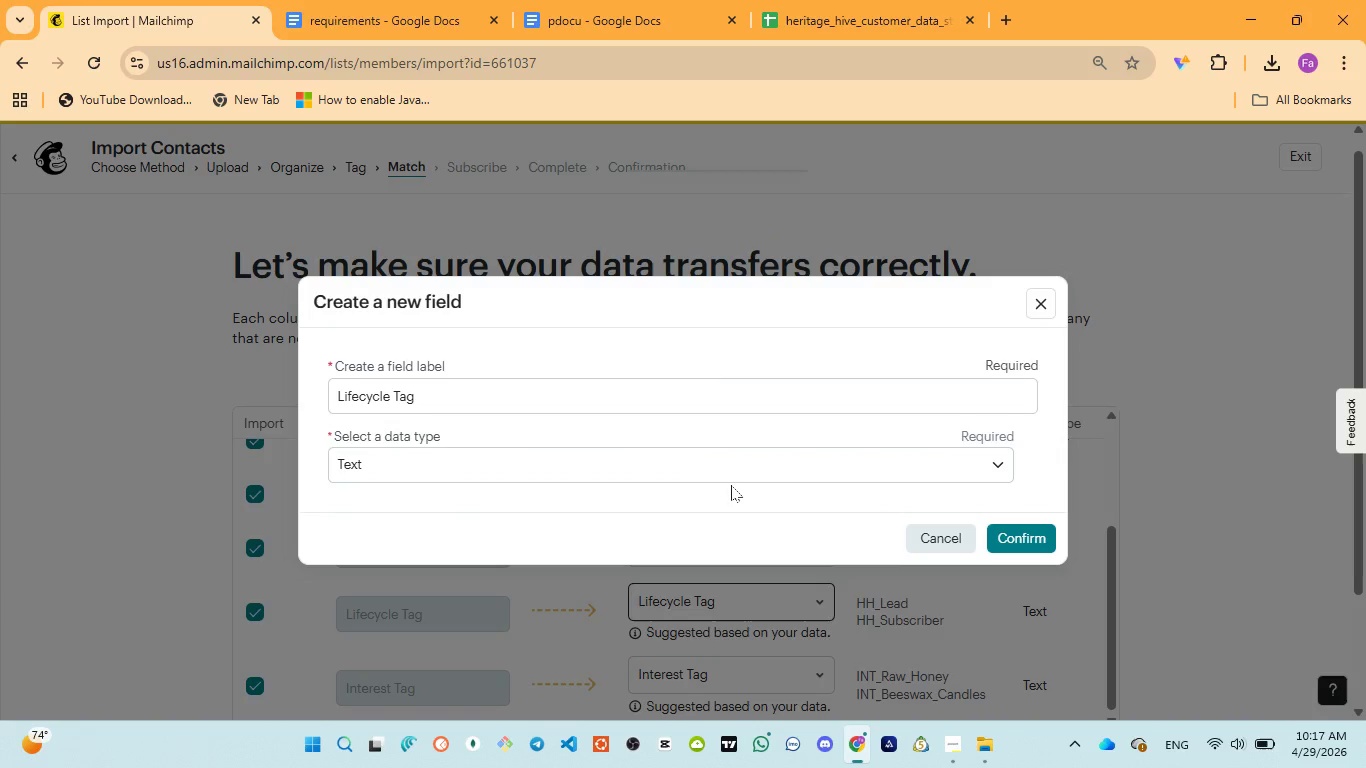 
double_click([730, 470])
 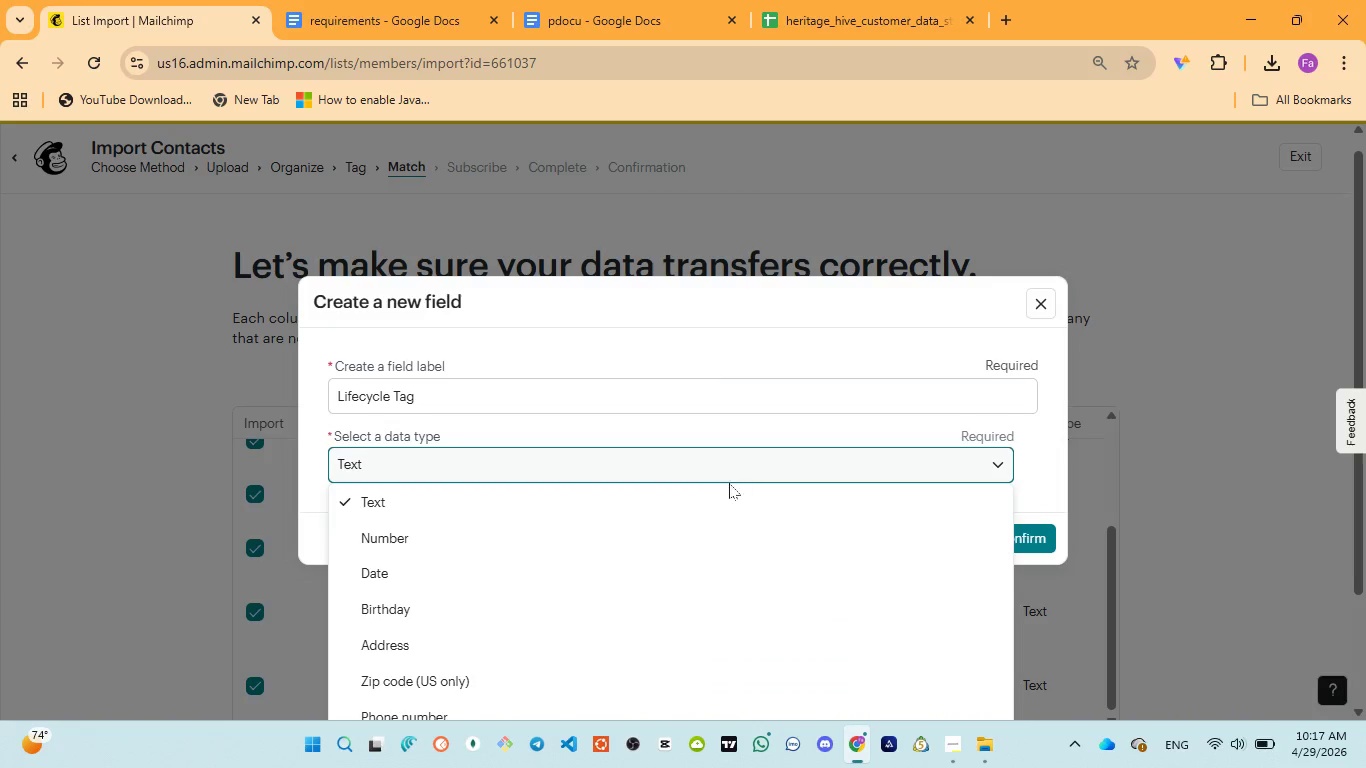 
scroll: coordinate [728, 485], scroll_direction: down, amount: 3.0
 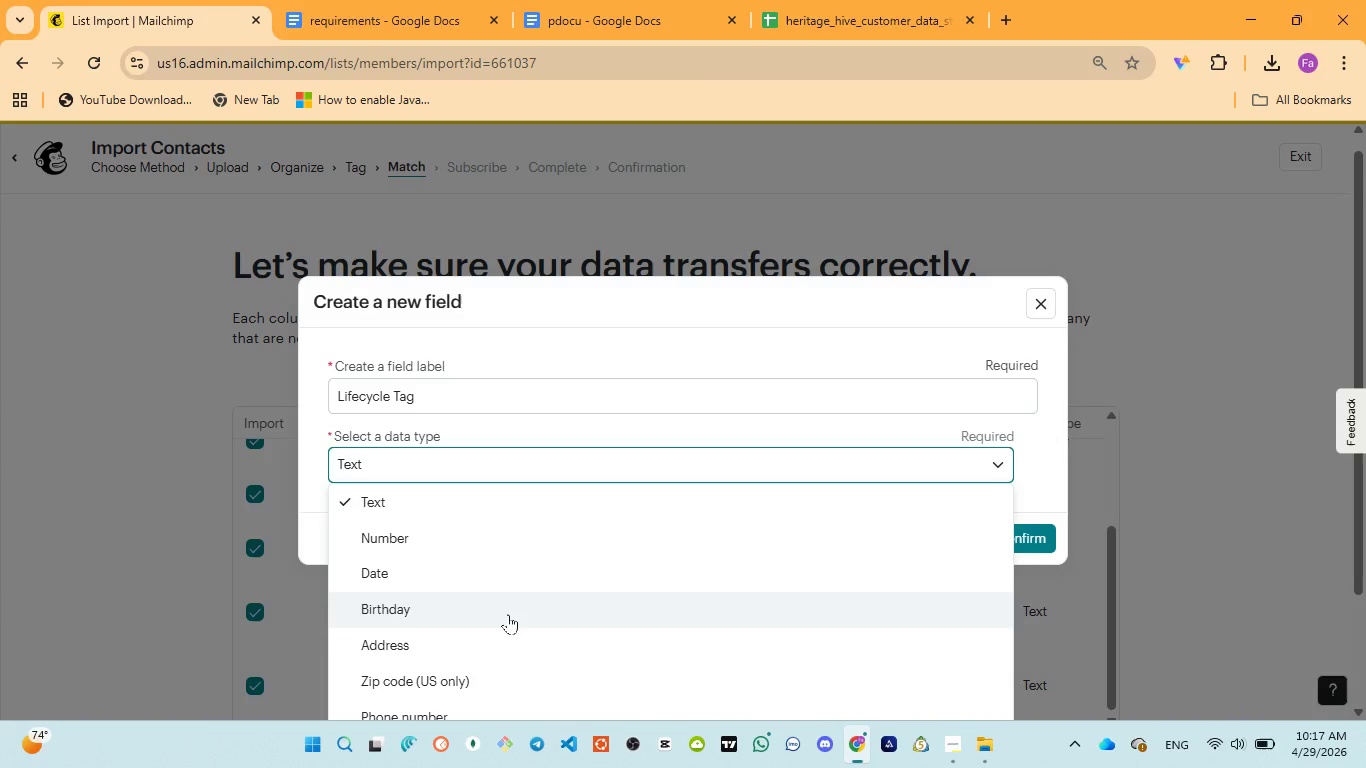 
scroll: coordinate [508, 615], scroll_direction: none, amount: 0.0
 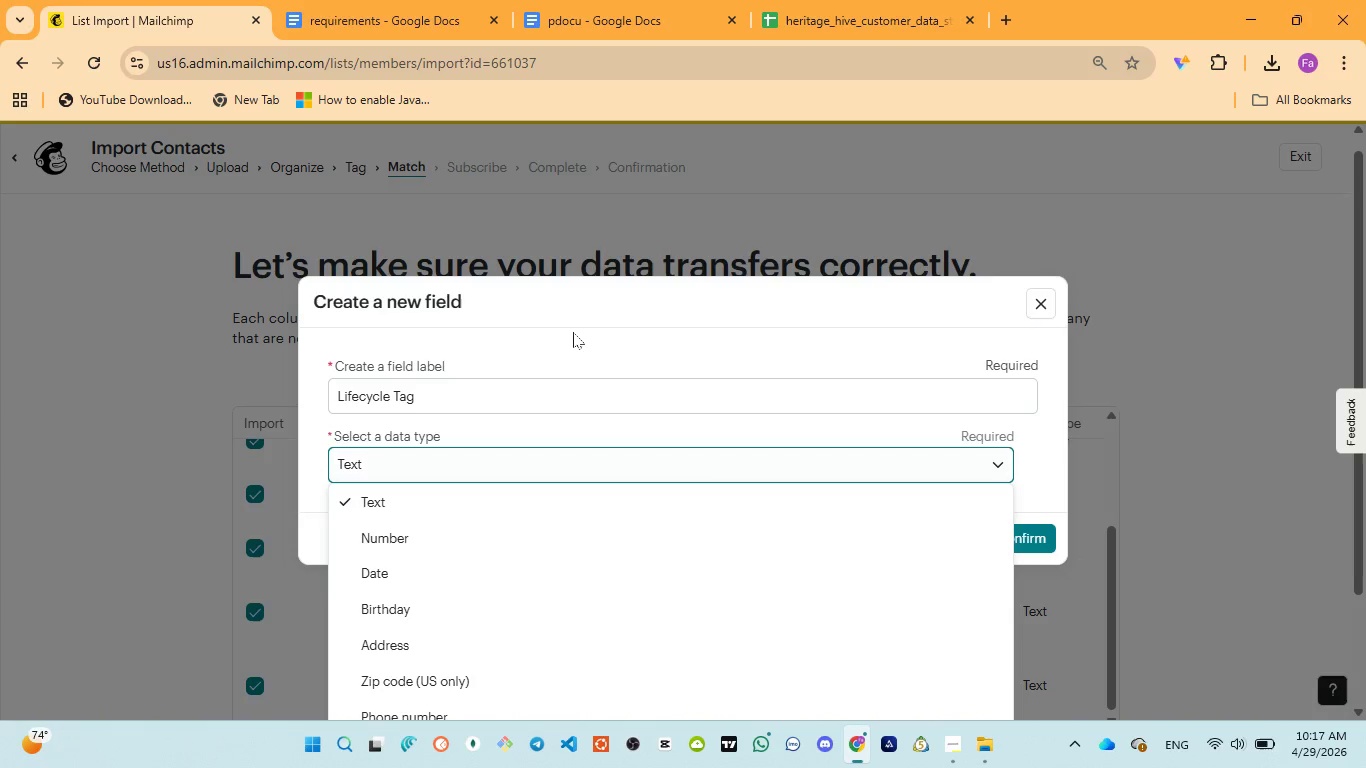 
left_click([582, 0])
 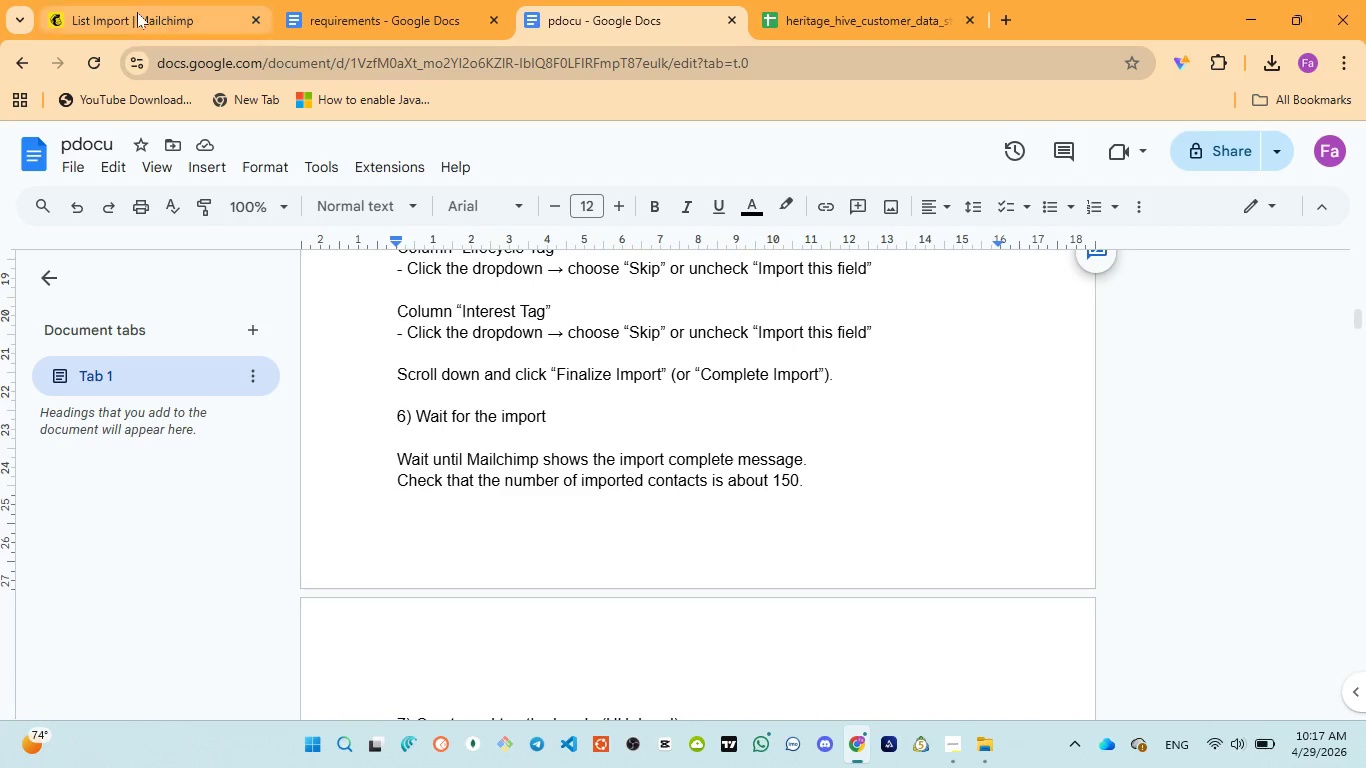 
wait(6.88)
 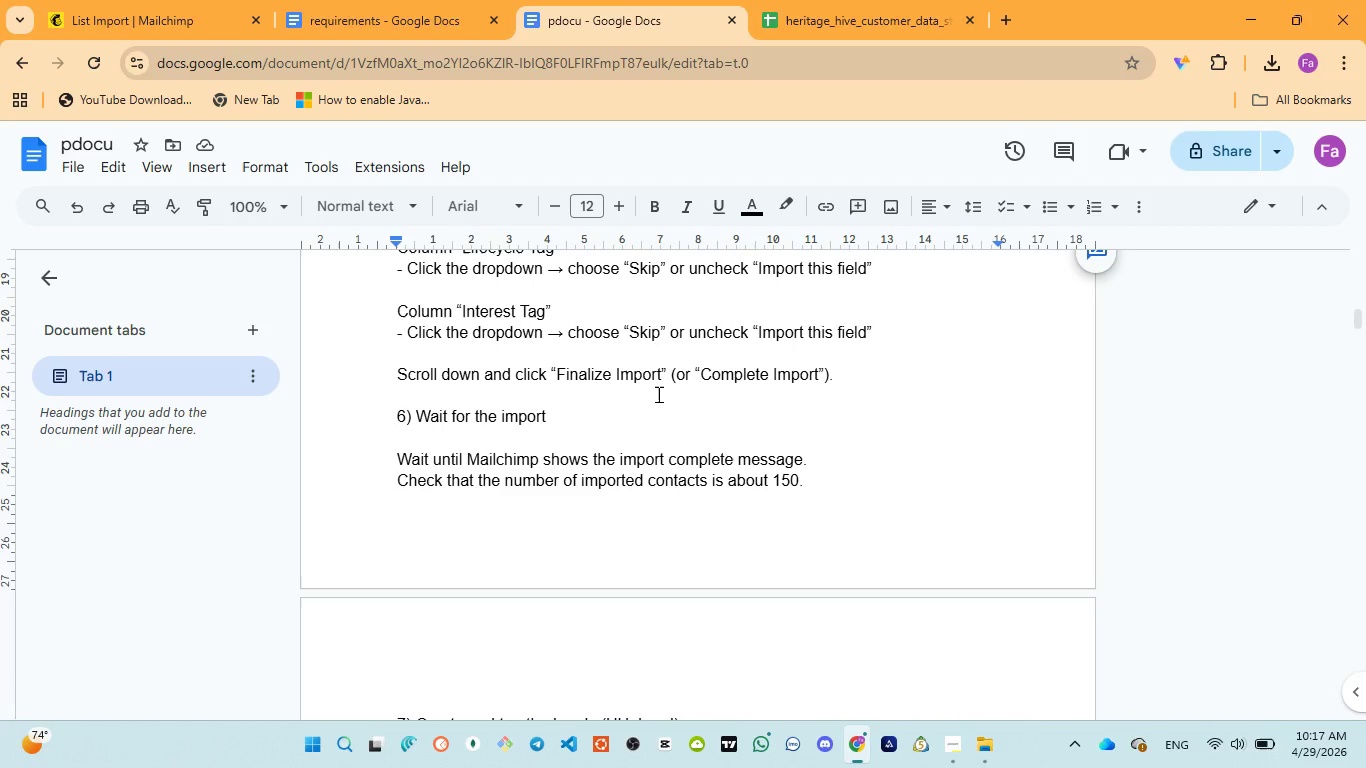 
left_click([501, 469])
 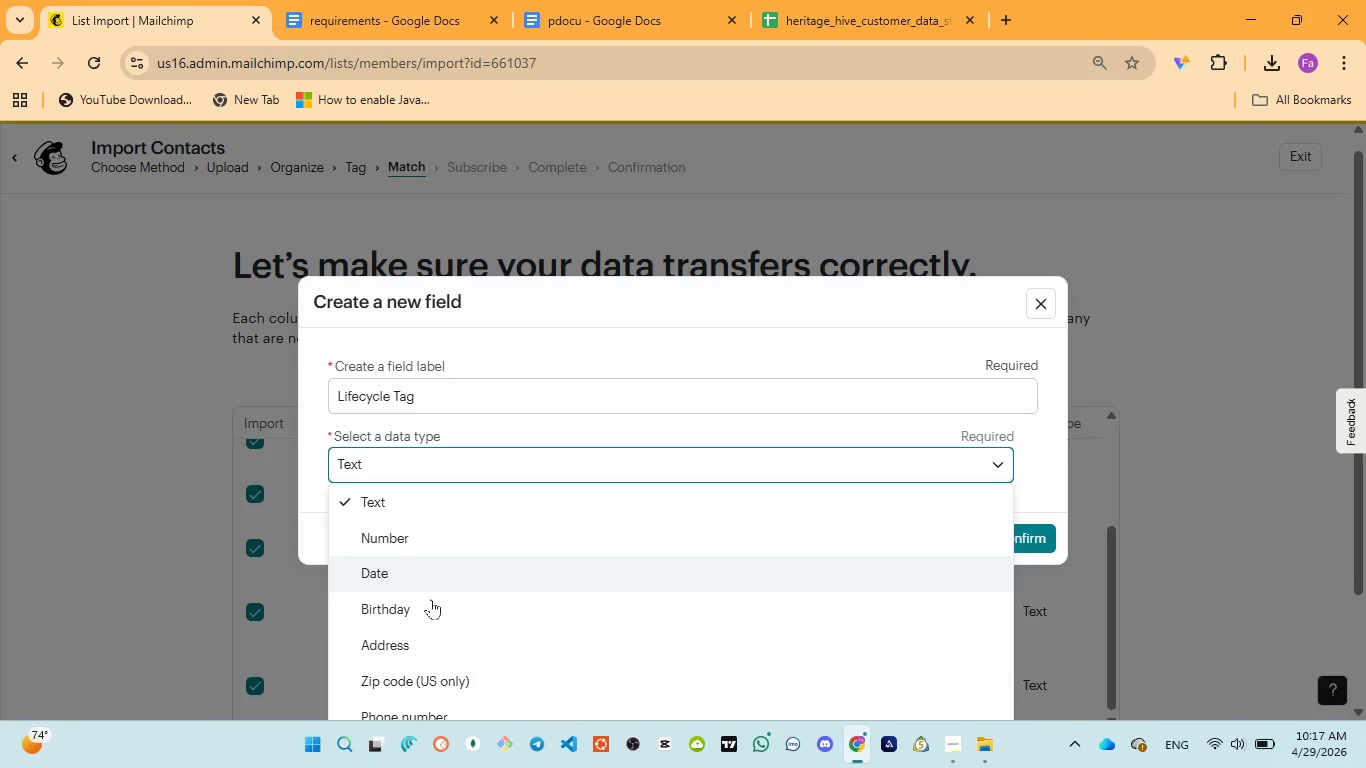 
scroll: coordinate [456, 633], scroll_direction: down, amount: 1.0
 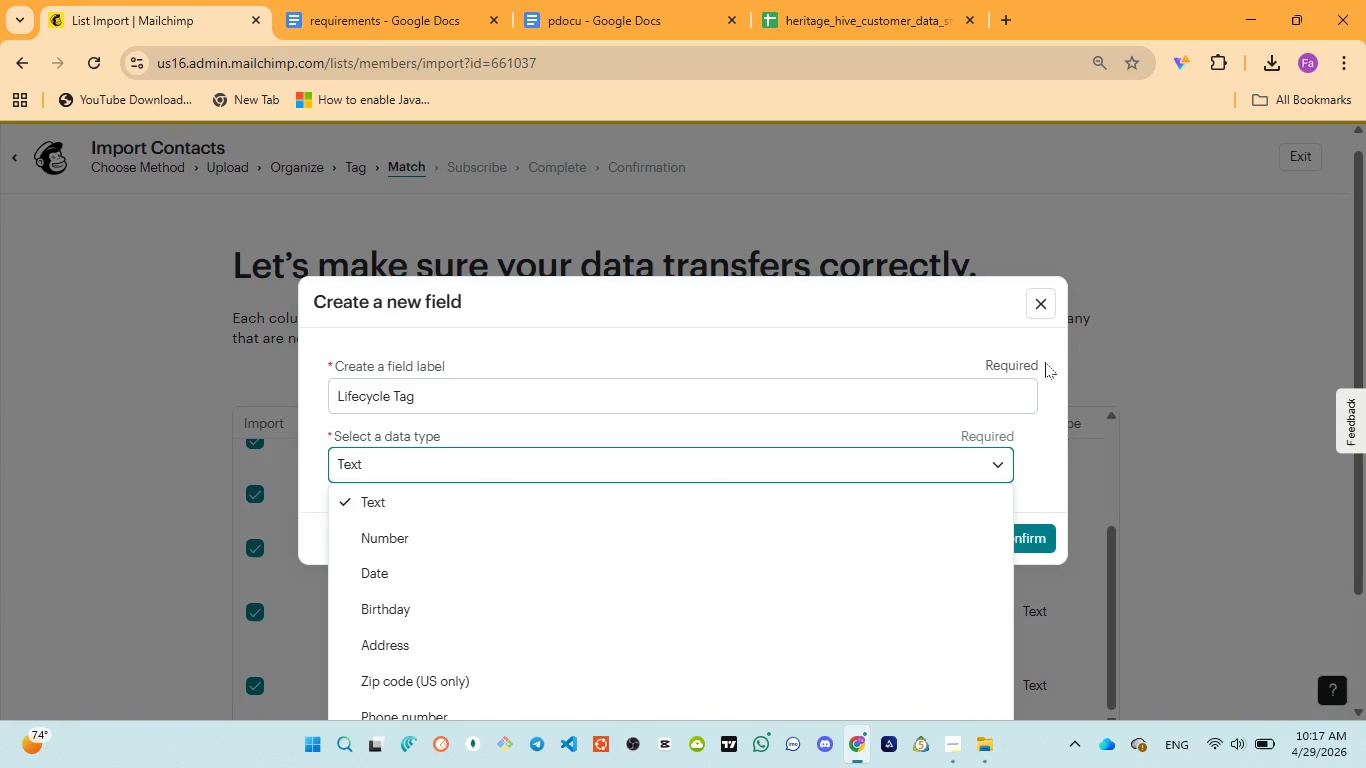 
left_click([1039, 305])
 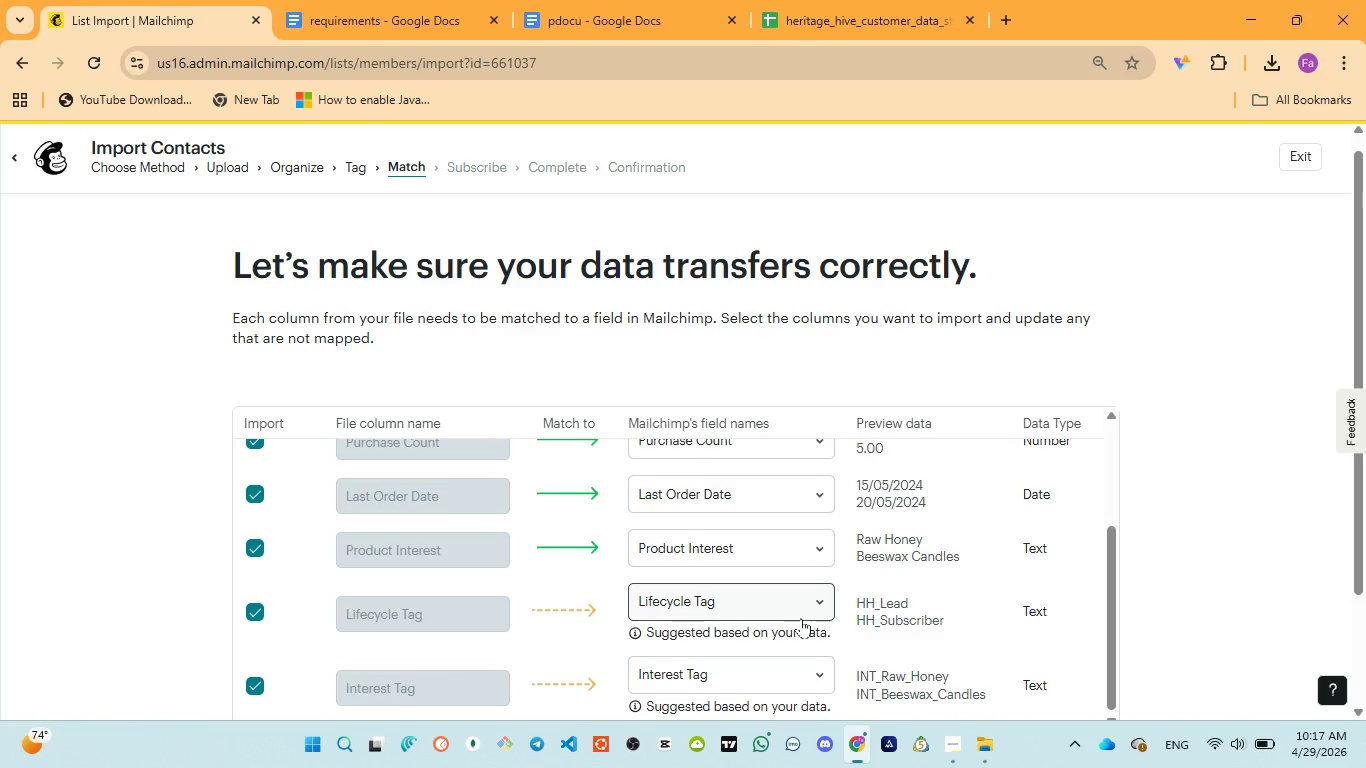 
scroll: coordinate [867, 634], scroll_direction: down, amount: 3.0
 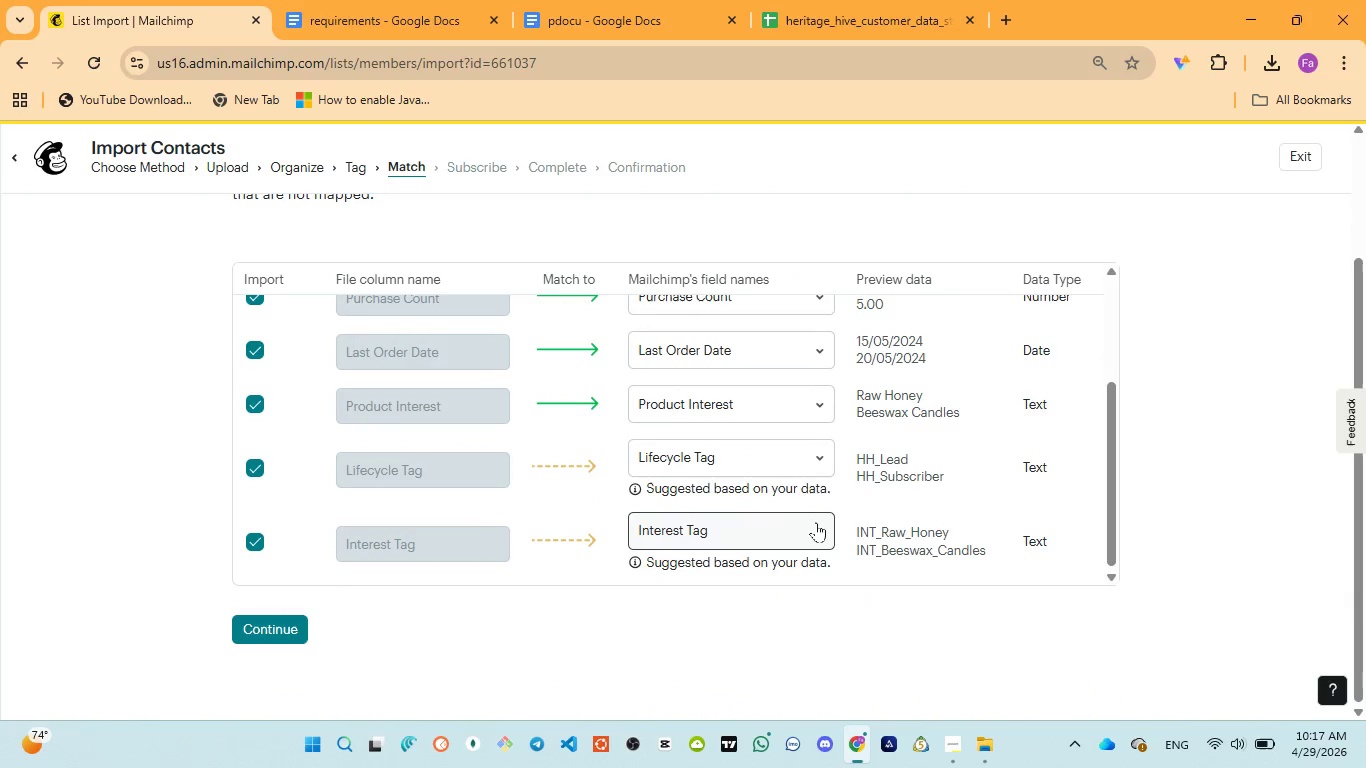 
left_click([817, 524])
 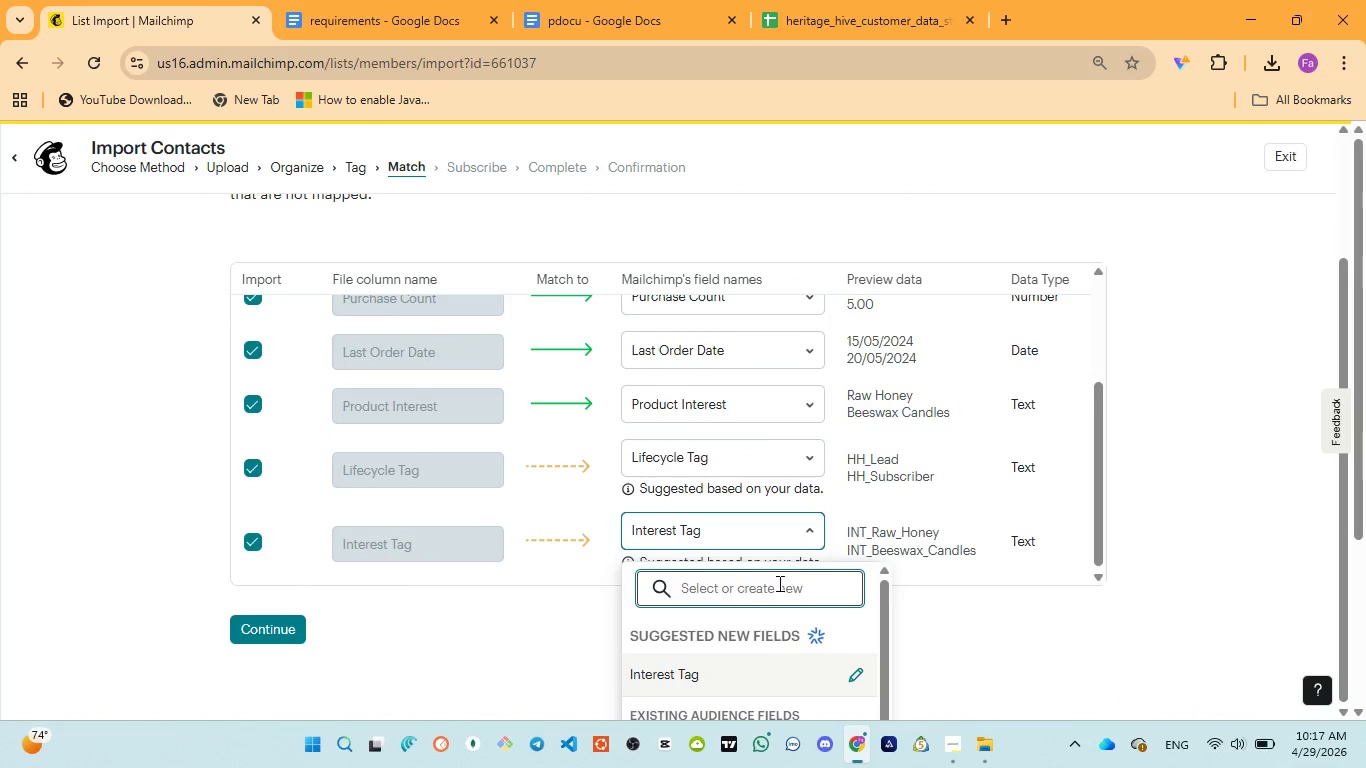 
scroll: coordinate [791, 610], scroll_direction: down, amount: 27.0
 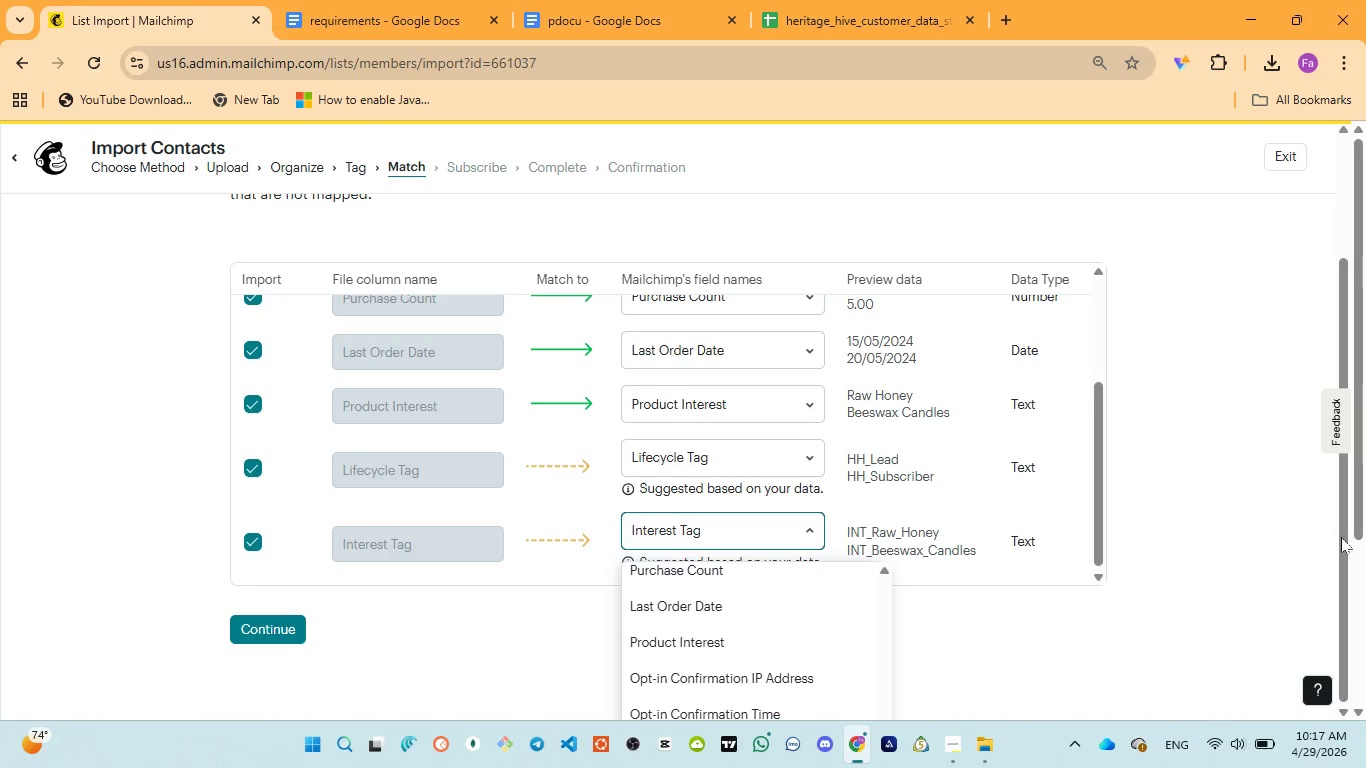 
left_click_drag(start_coordinate=[1344, 539], to_coordinate=[1326, 622])
 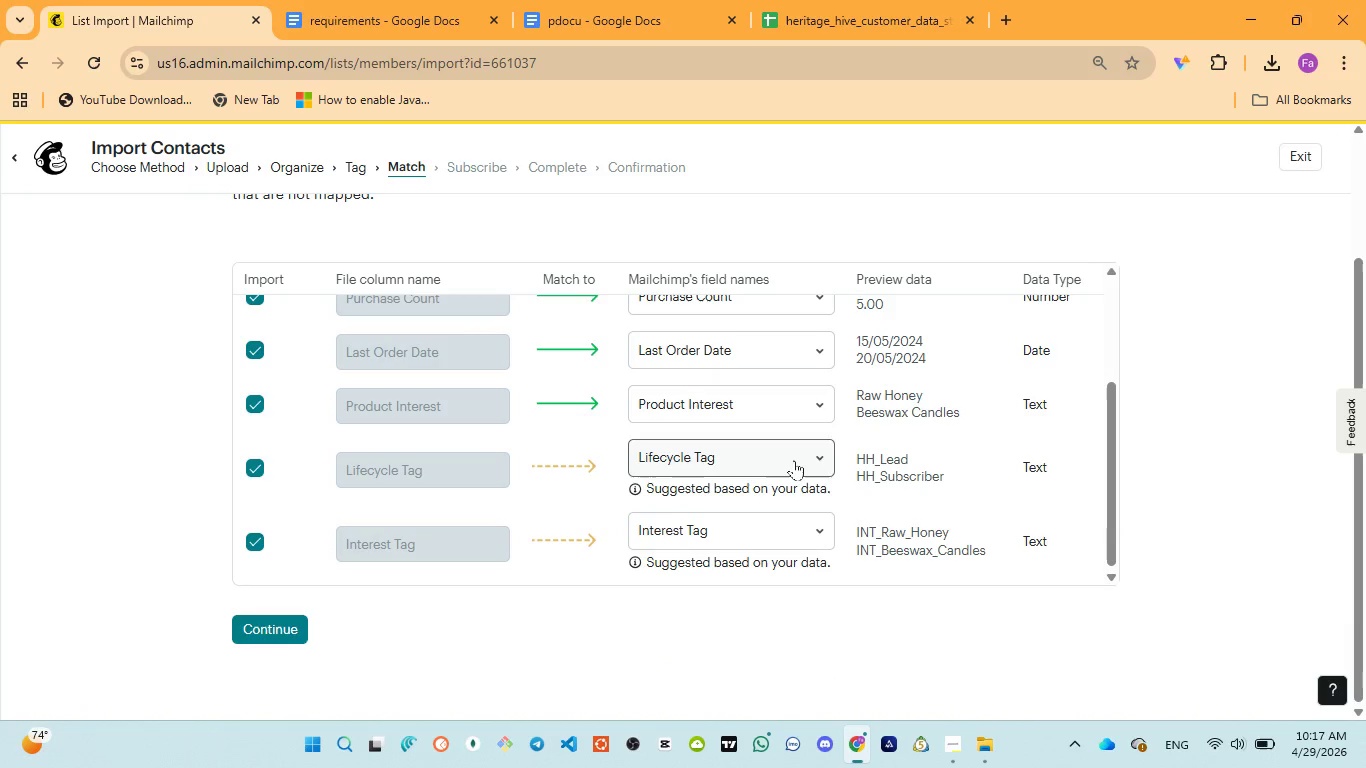 
left_click([819, 460])
 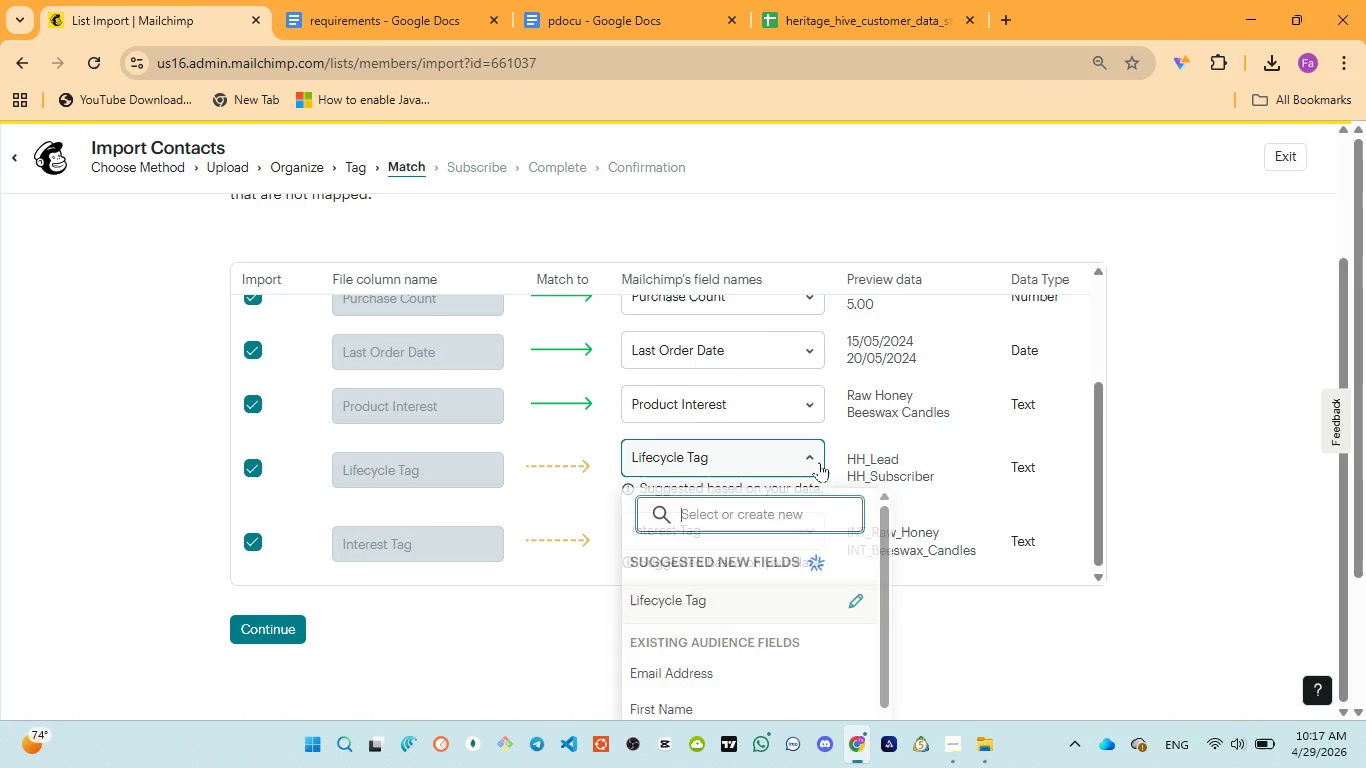 
scroll: coordinate [820, 570], scroll_direction: down, amount: 9.0
 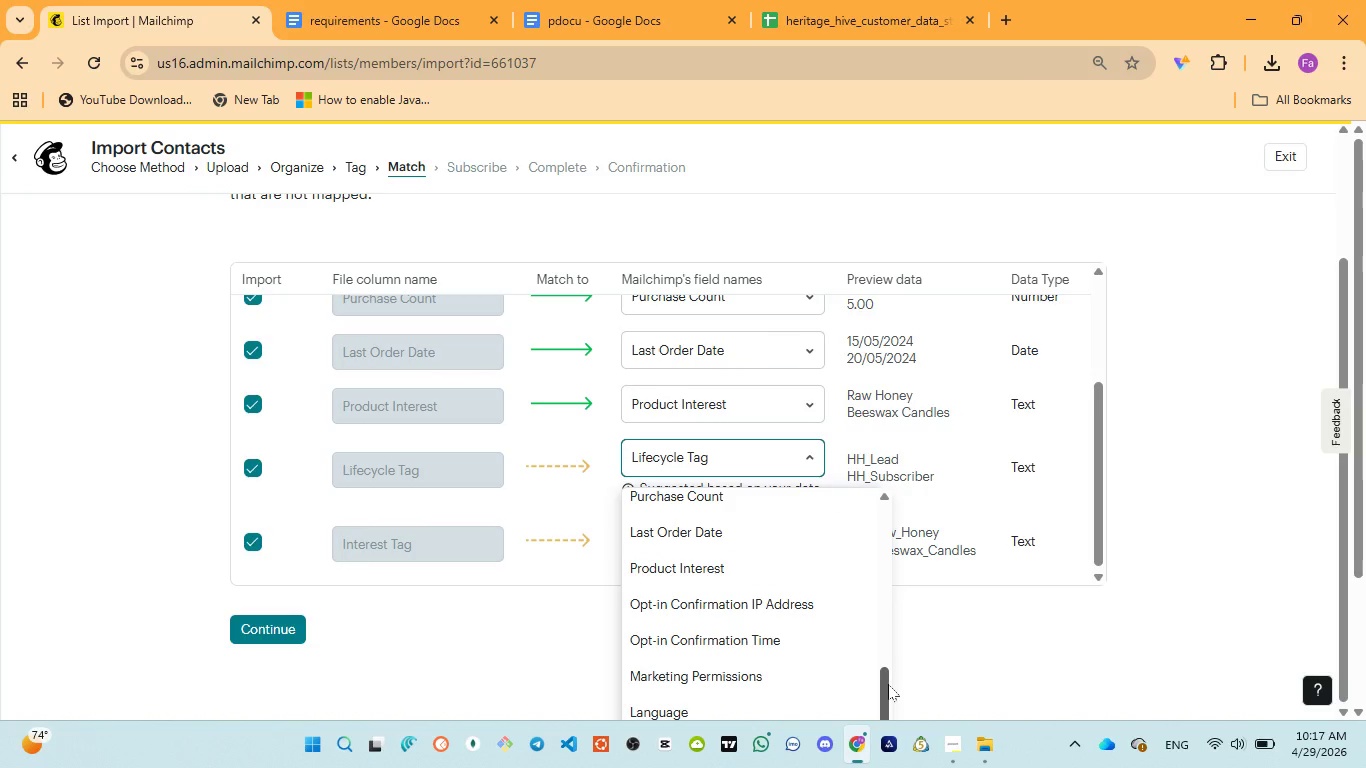 
left_click([888, 684])
 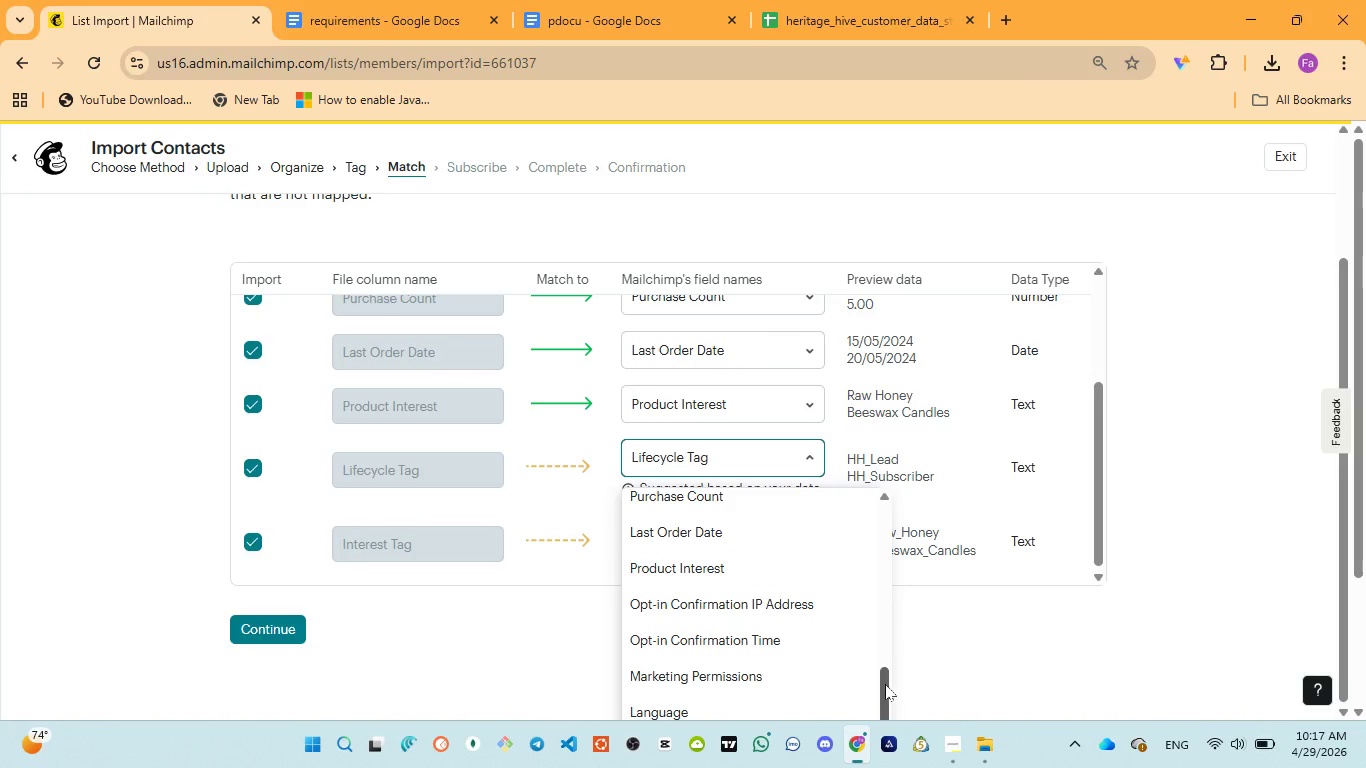 
key(ArrowDown)
 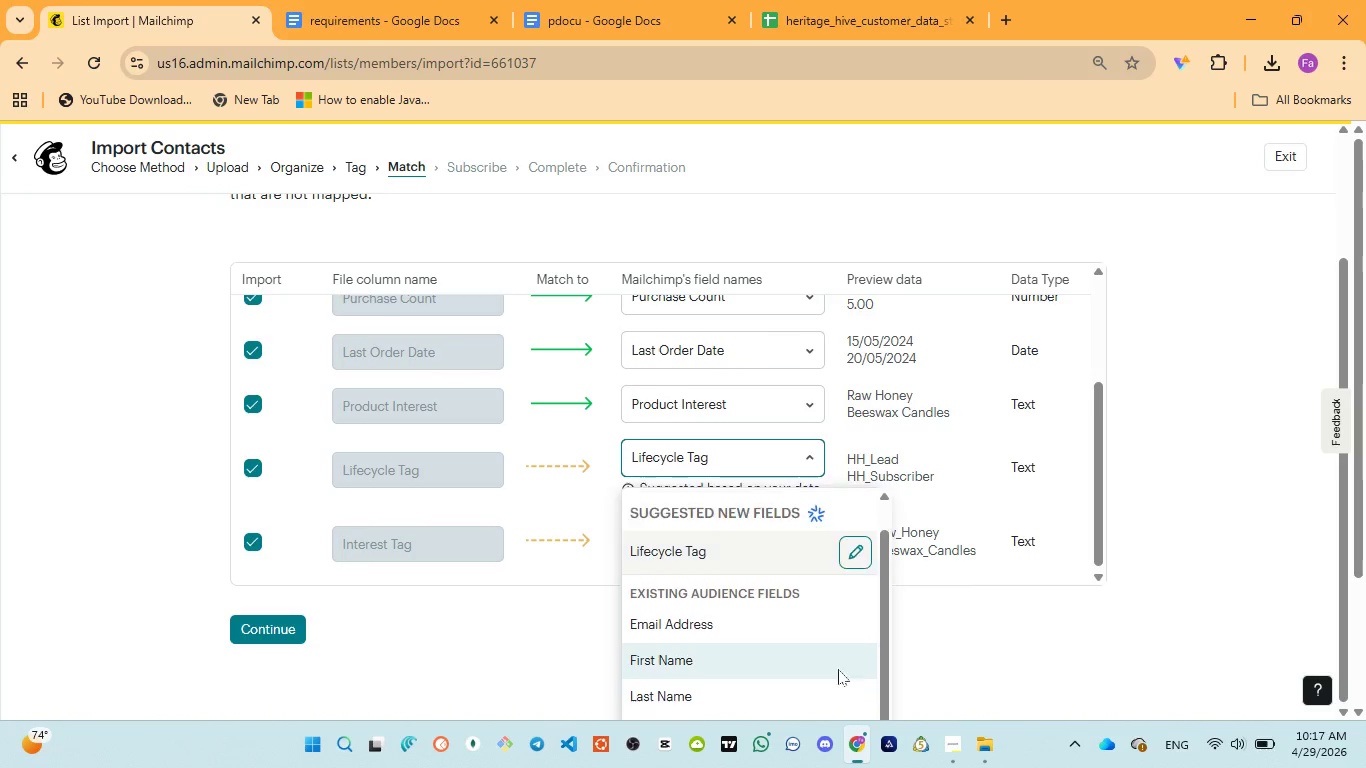 
key(ArrowDown)
 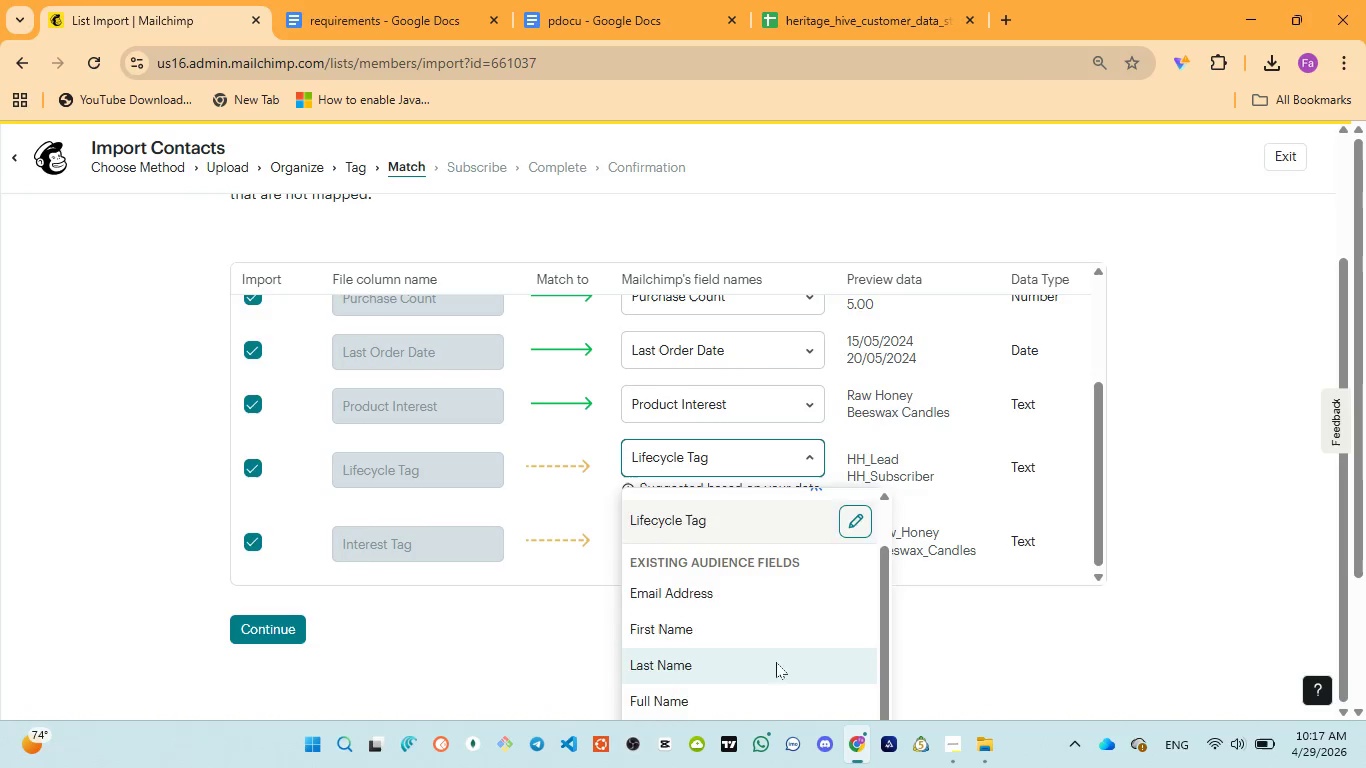 
hold_key(key=ArrowDown, duration=1.2)
 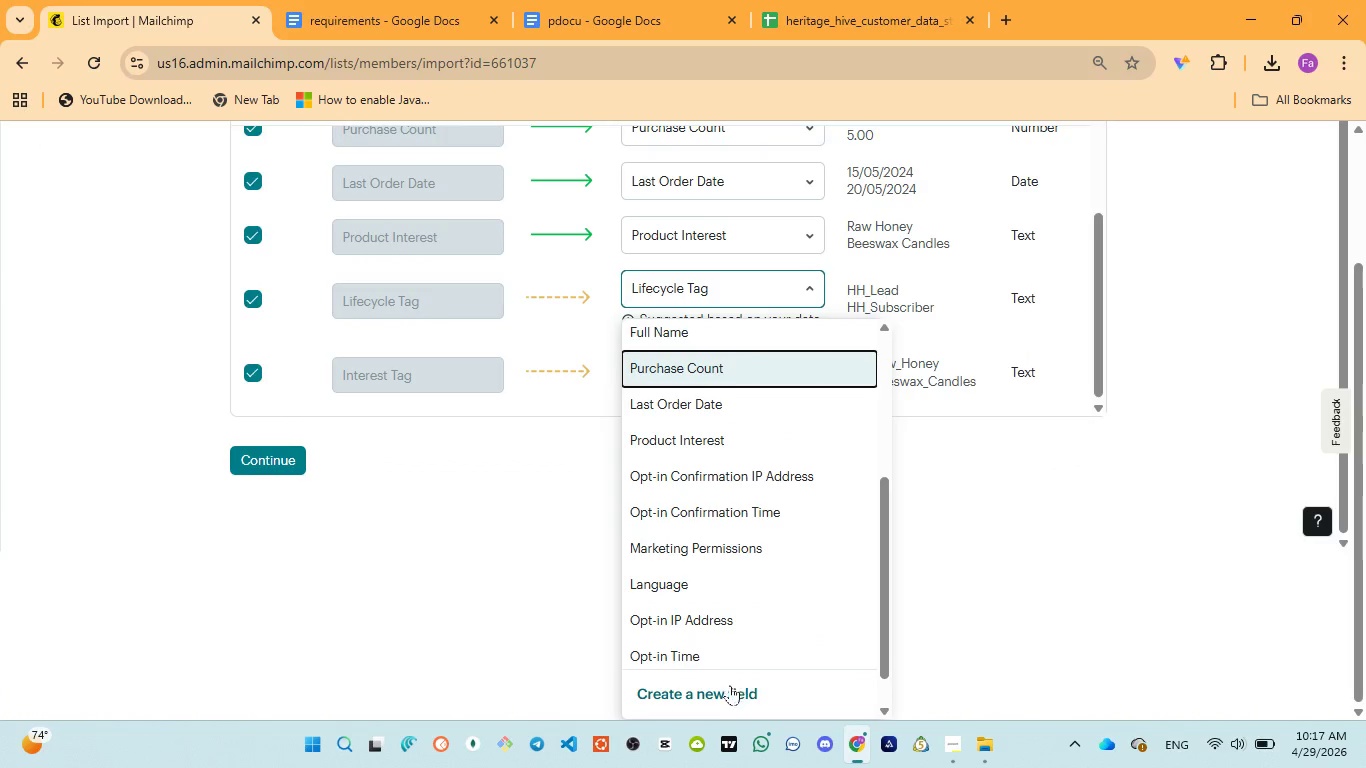 
left_click([729, 686])
 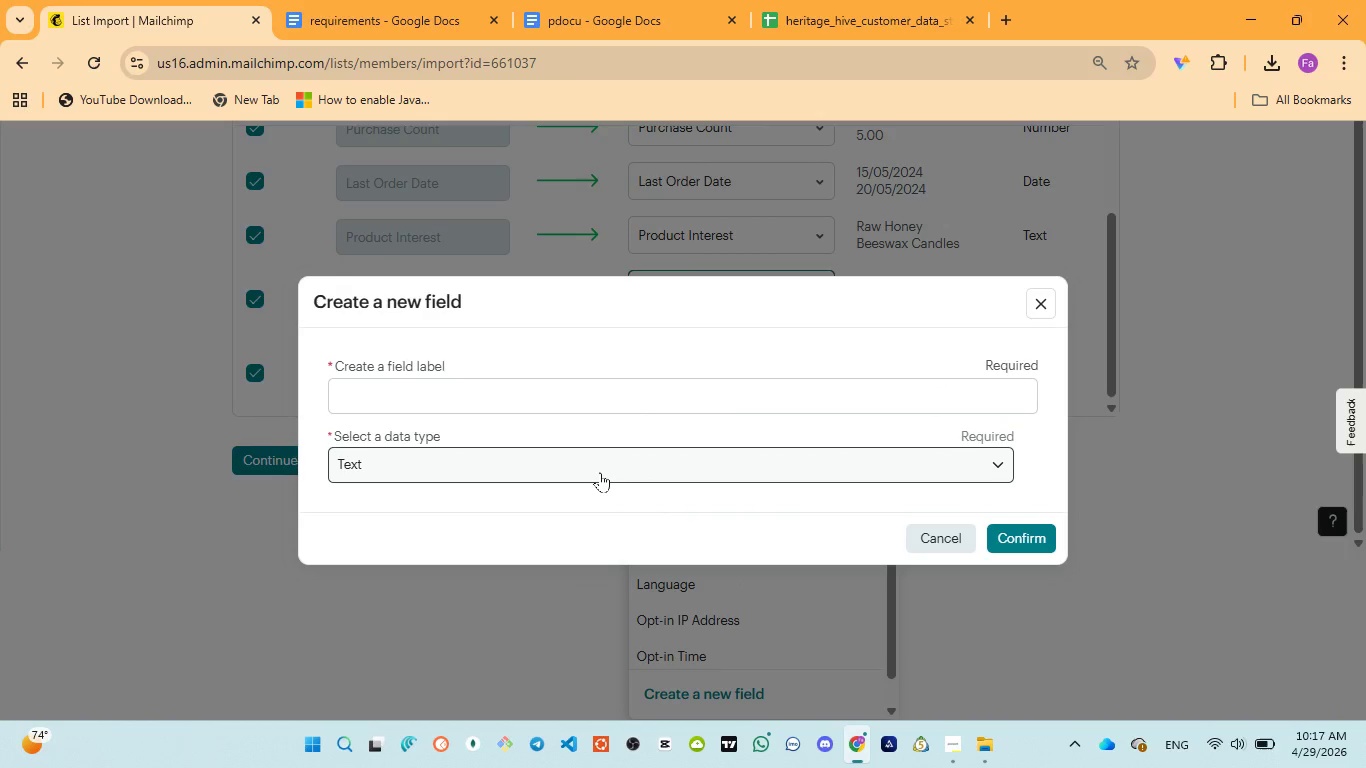 
left_click([600, 472])
 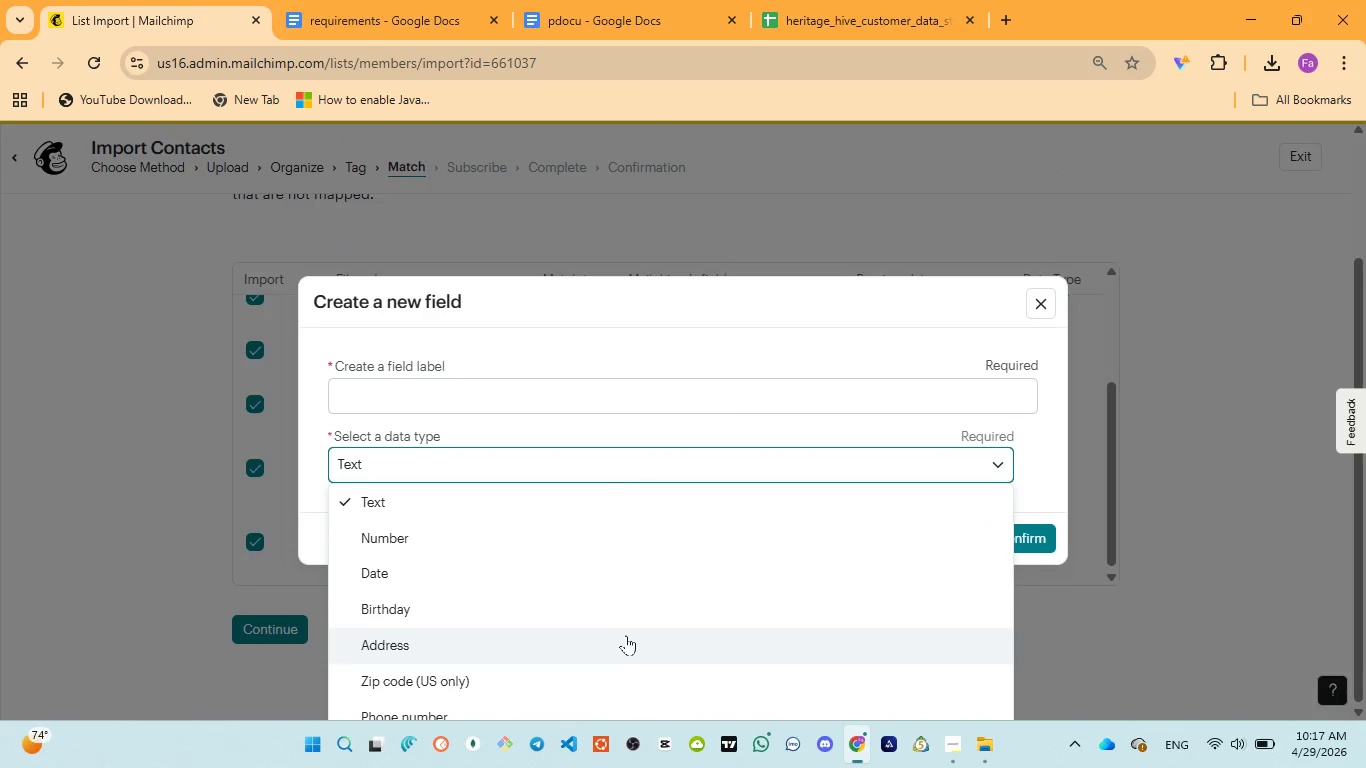 
scroll: coordinate [624, 640], scroll_direction: down, amount: 4.0
 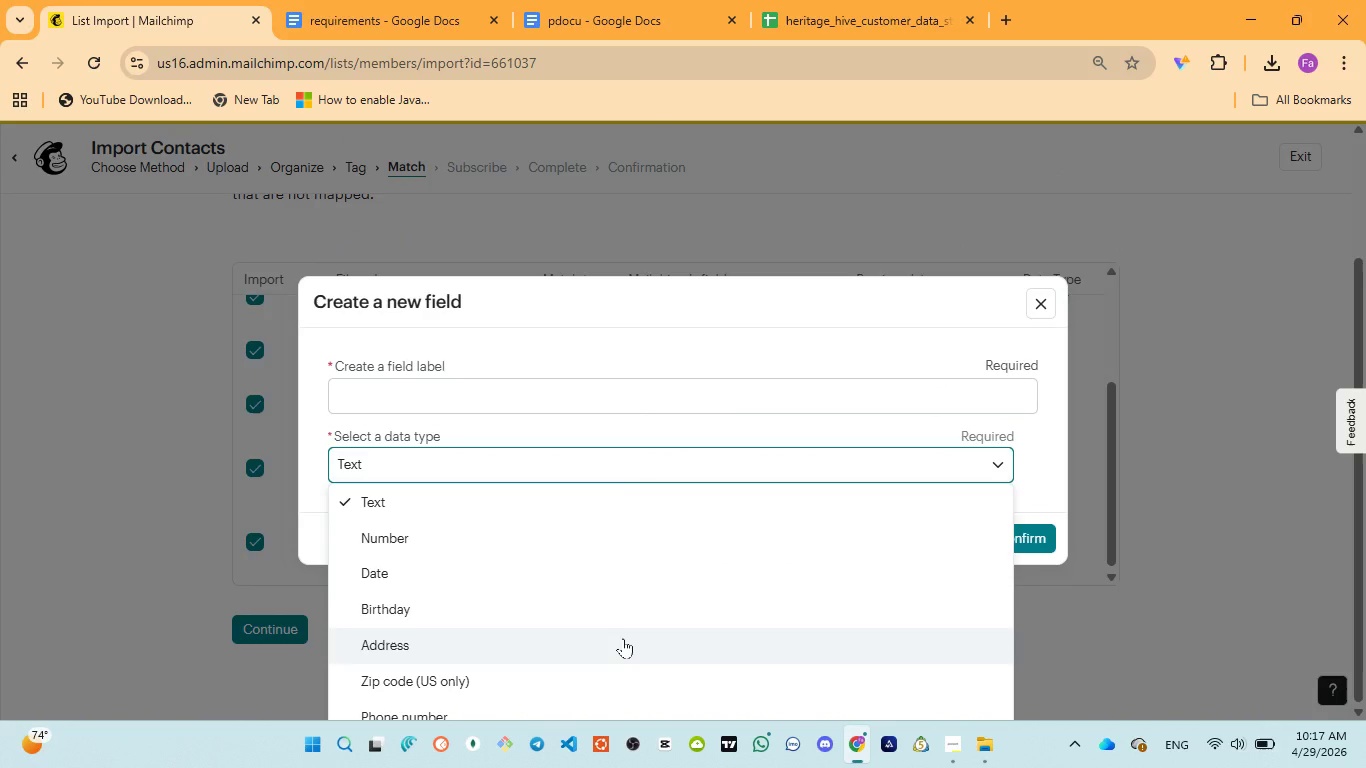 
key(ArrowDown)
 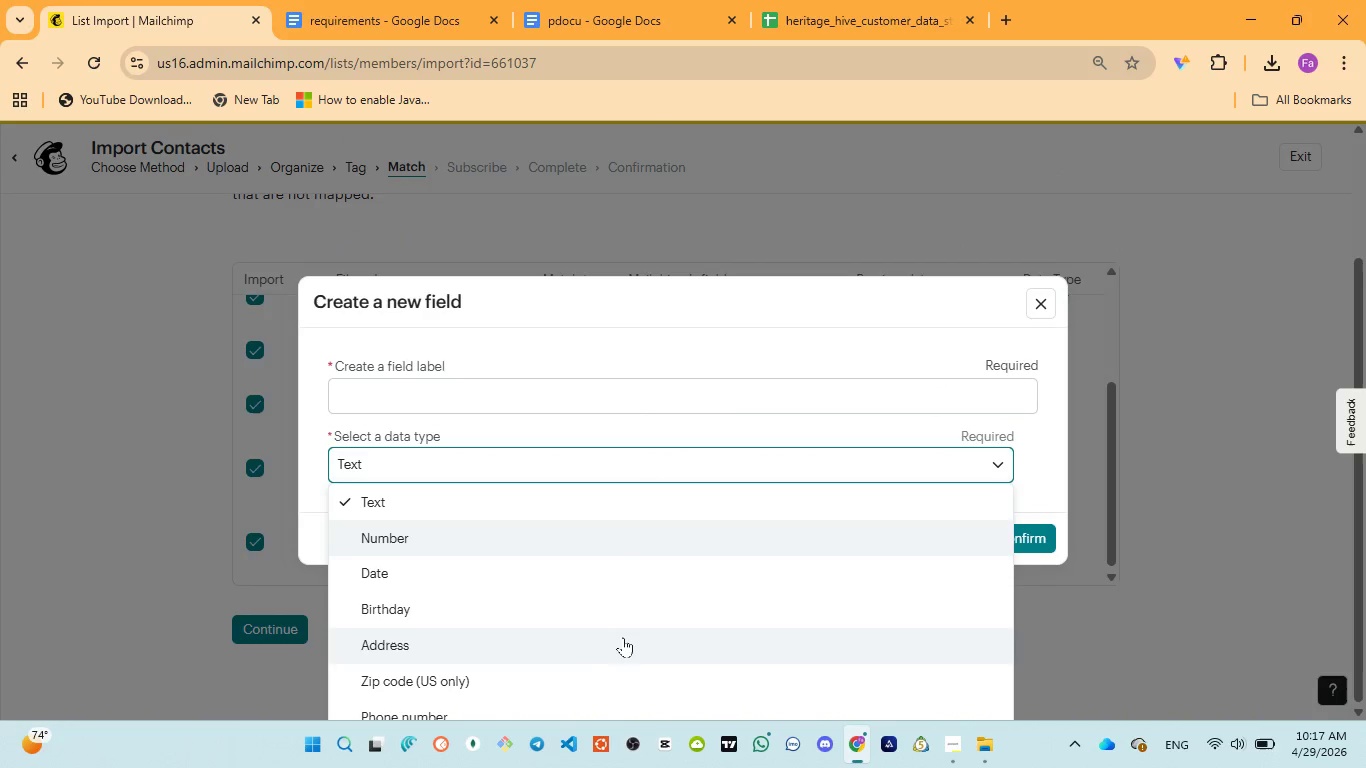 
key(ArrowDown)
 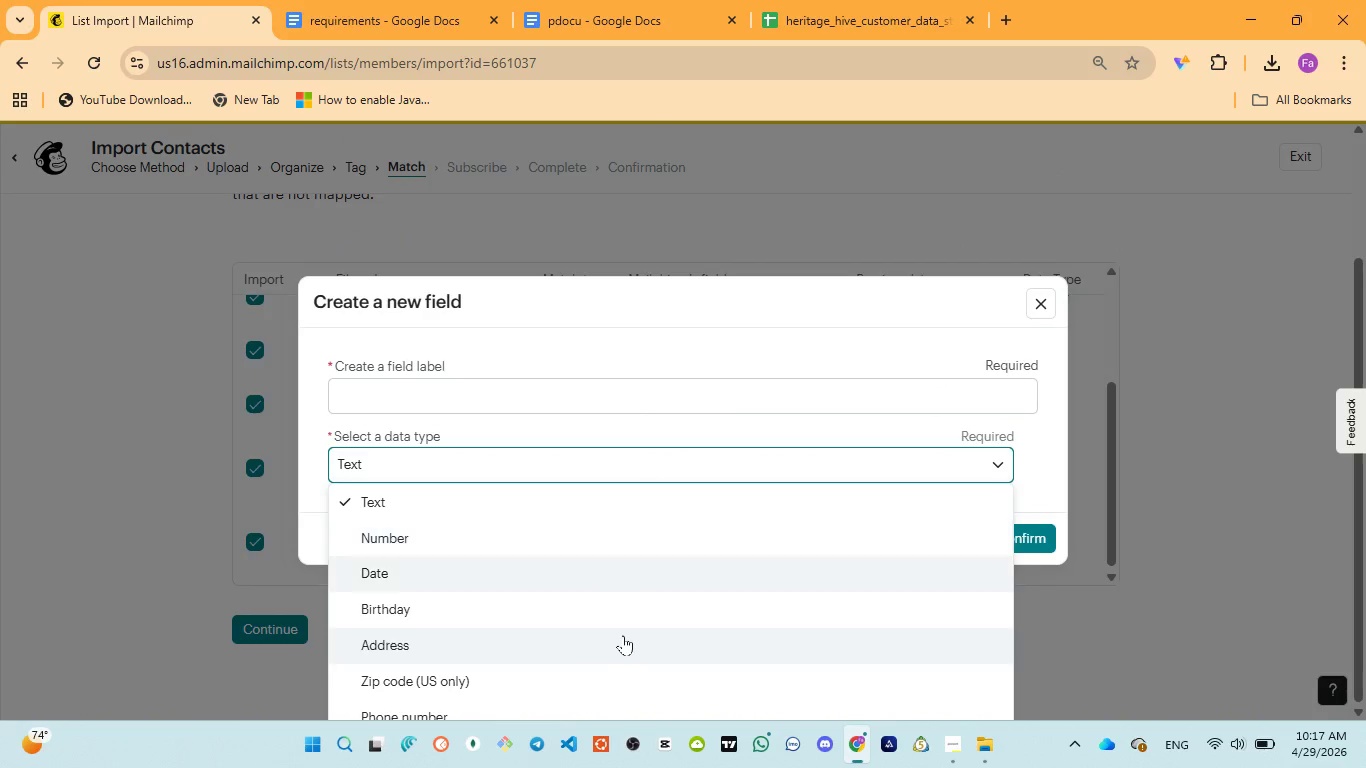 
key(ArrowDown)
 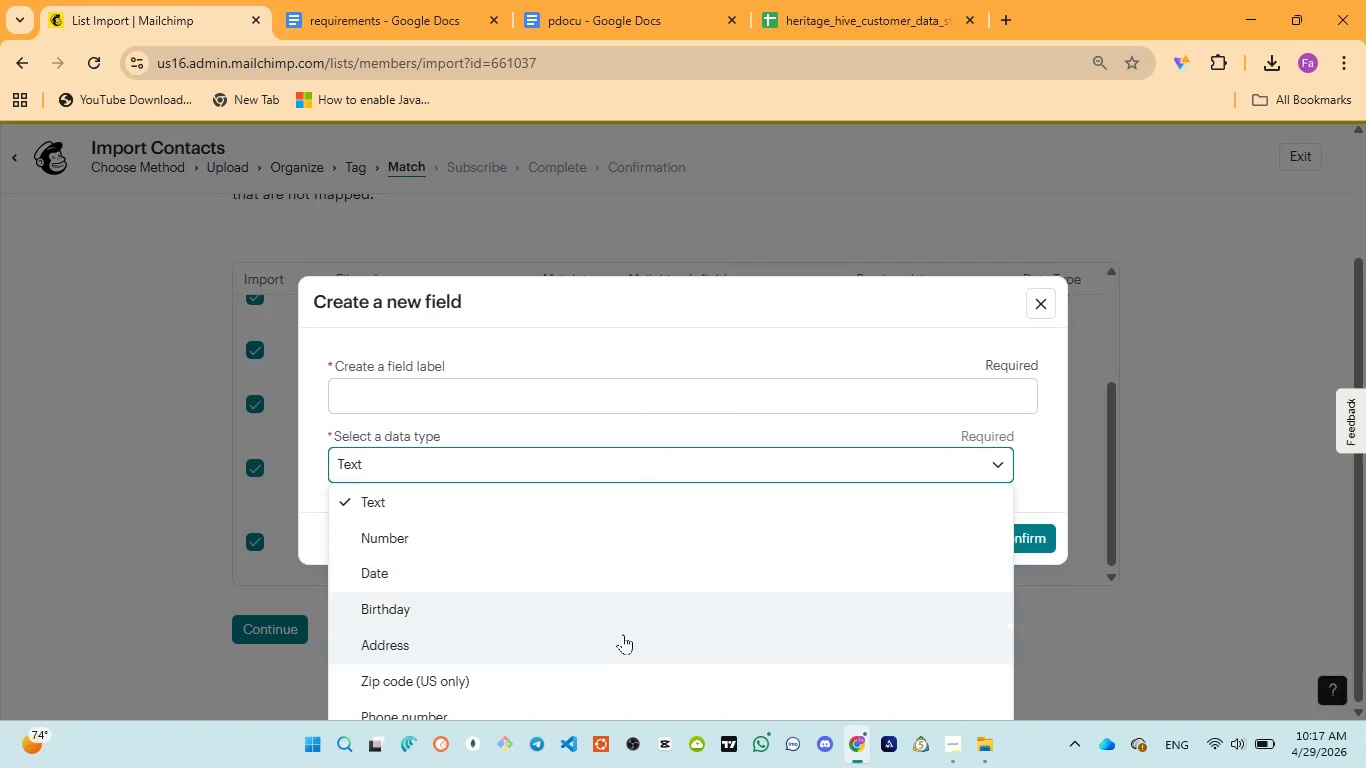 
key(ArrowDown)
 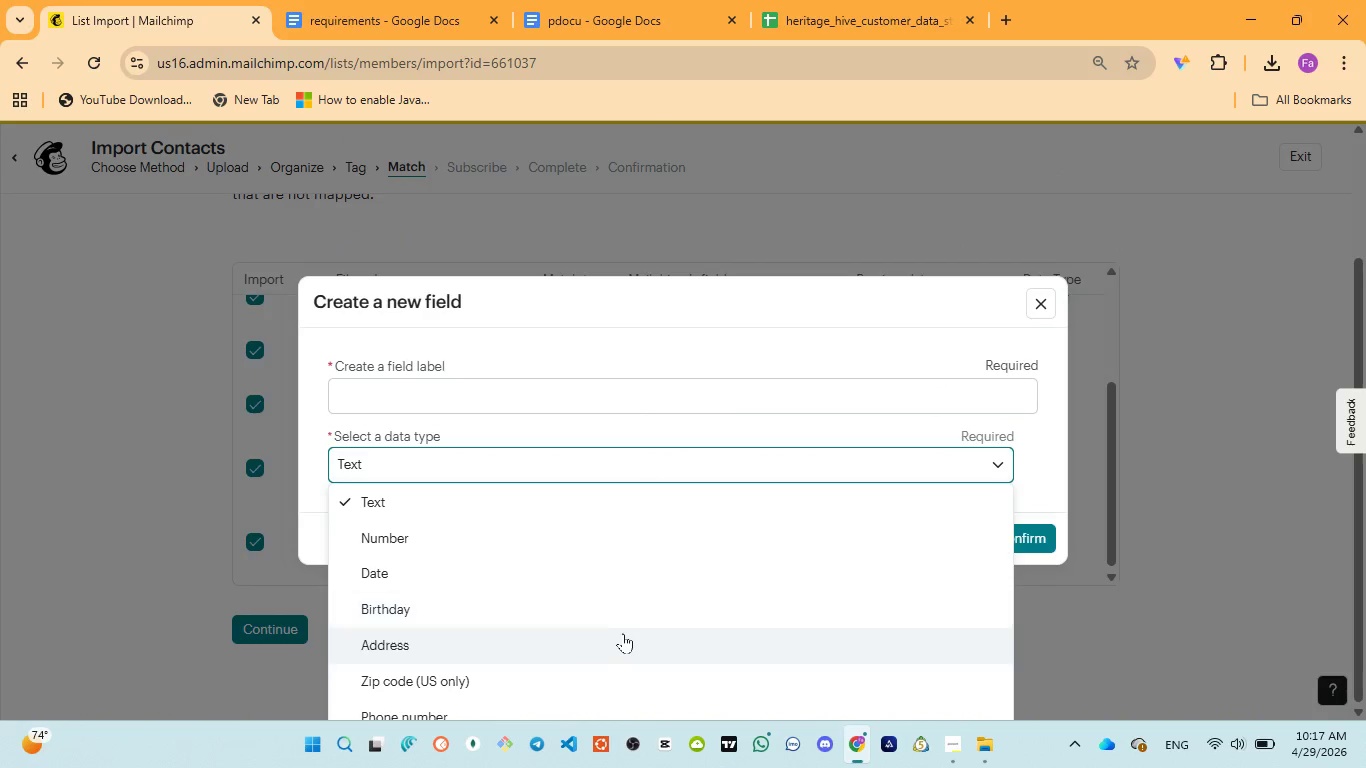 
key(ArrowDown)
 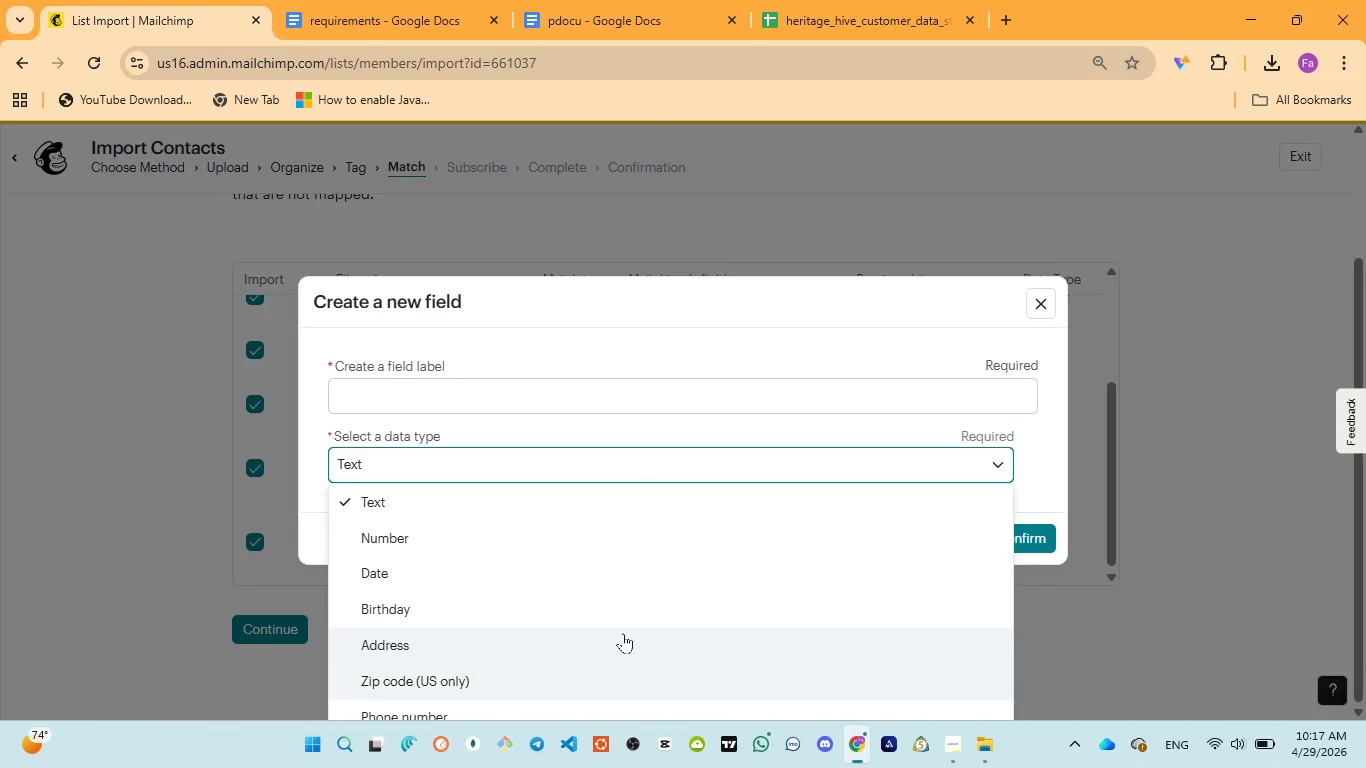 
key(ArrowDown)
 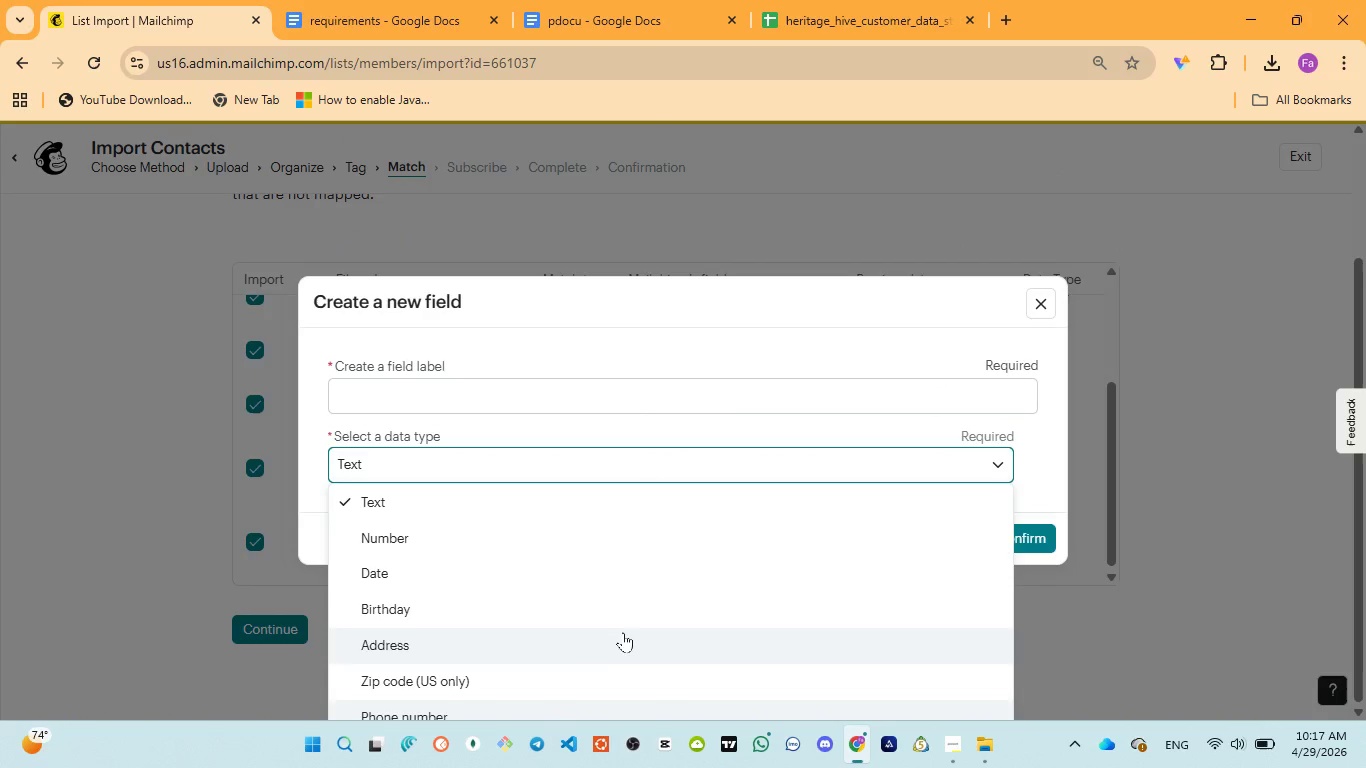 
key(ArrowDown)
 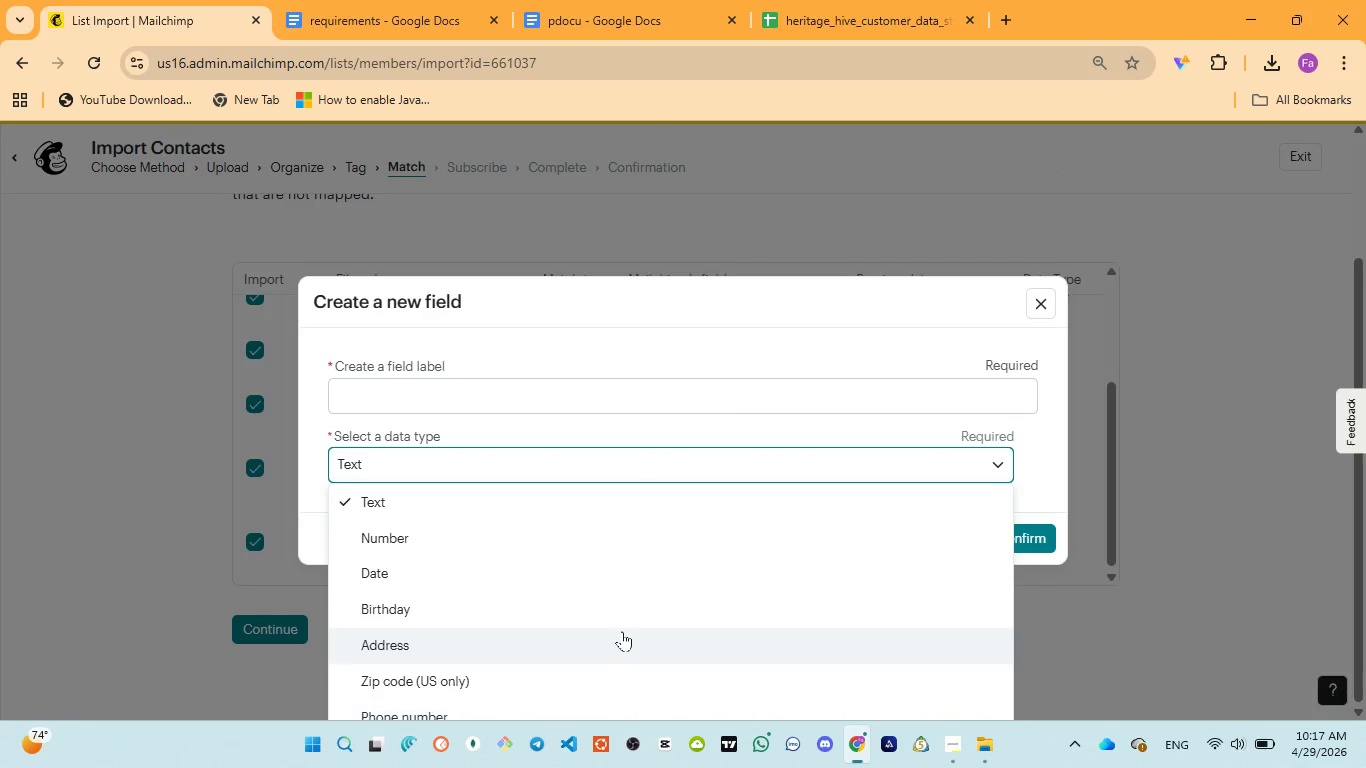 
key(ArrowDown)
 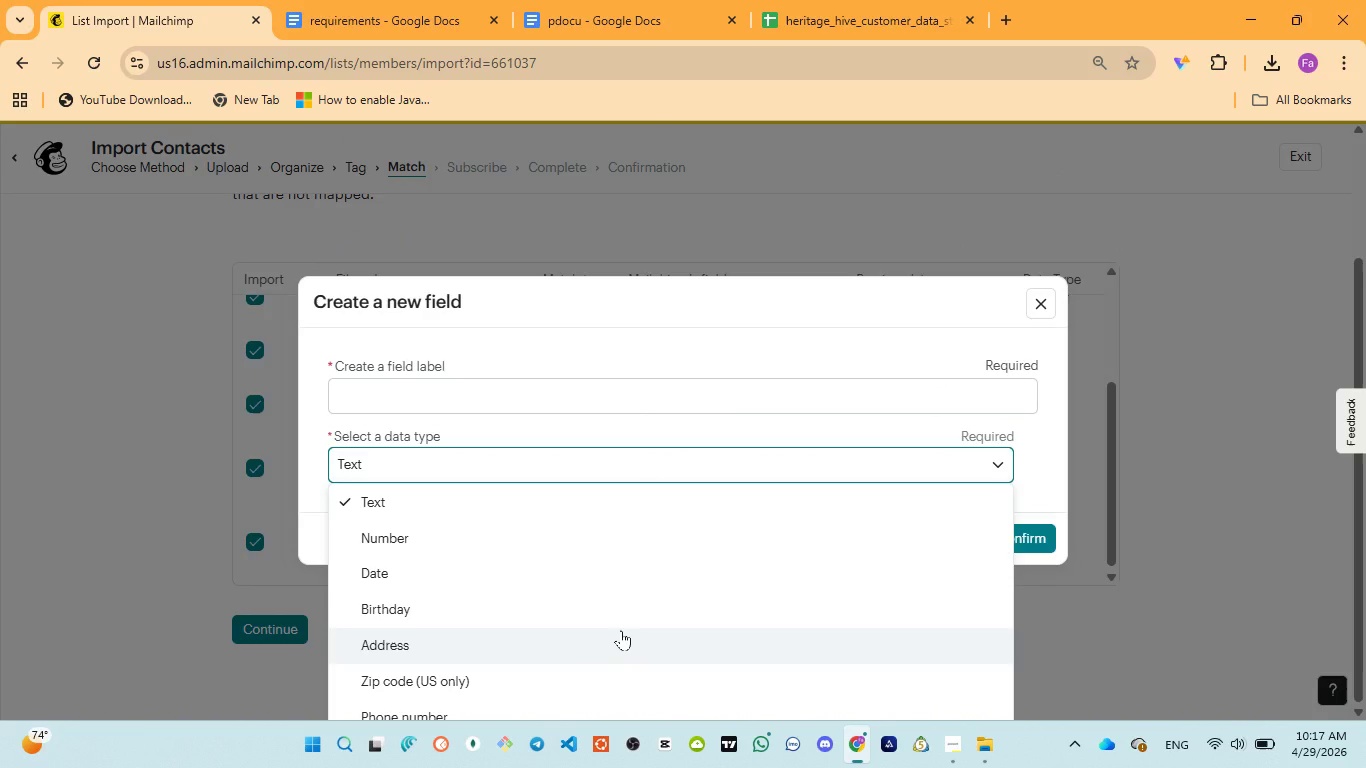 
key(Enter)
 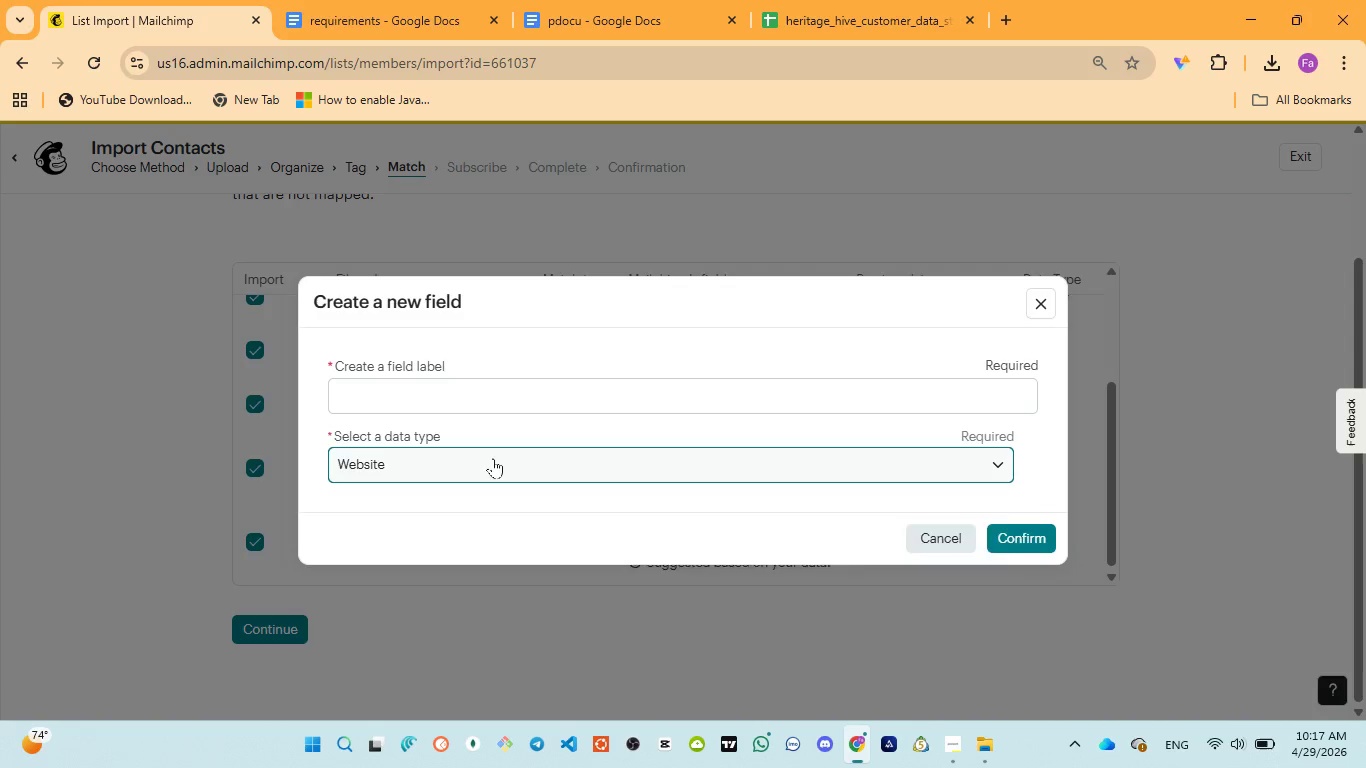 
key(ArrowDown)
 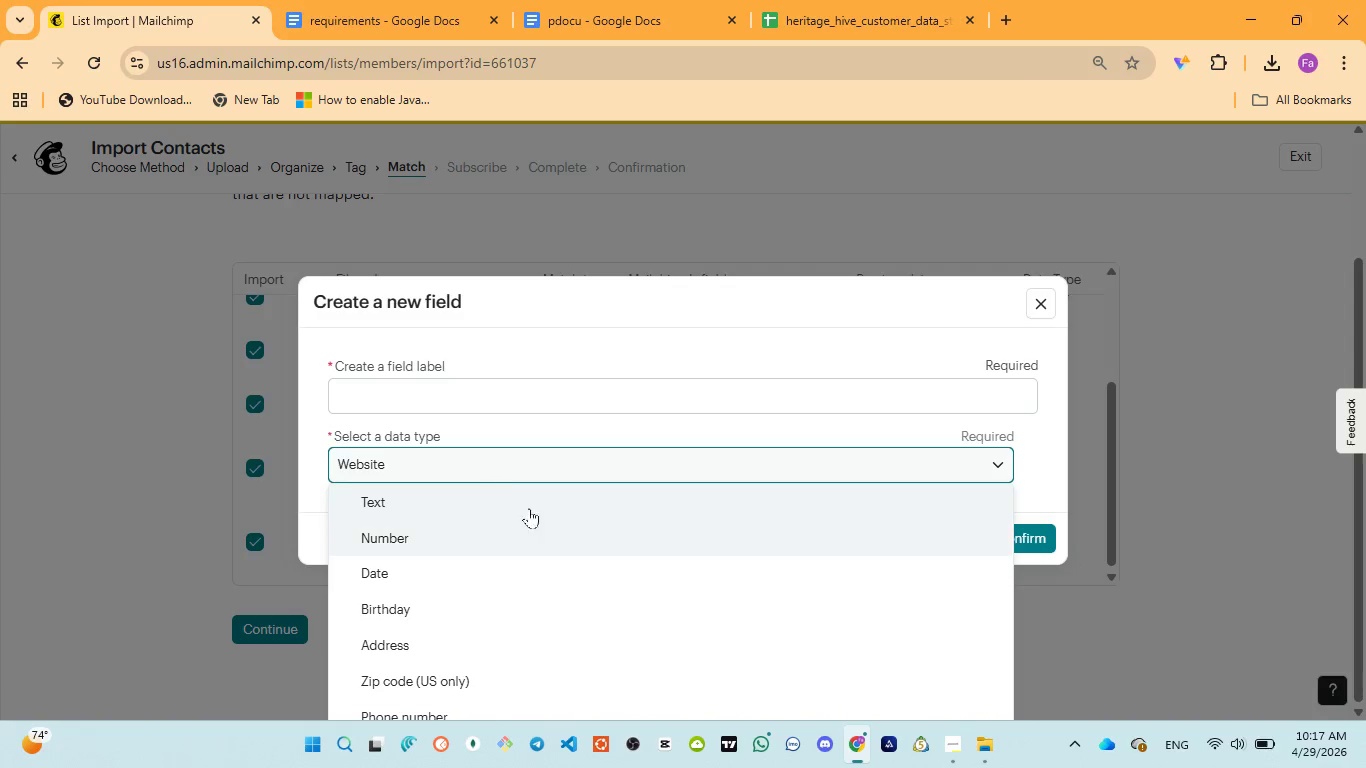 
key(ArrowDown)
 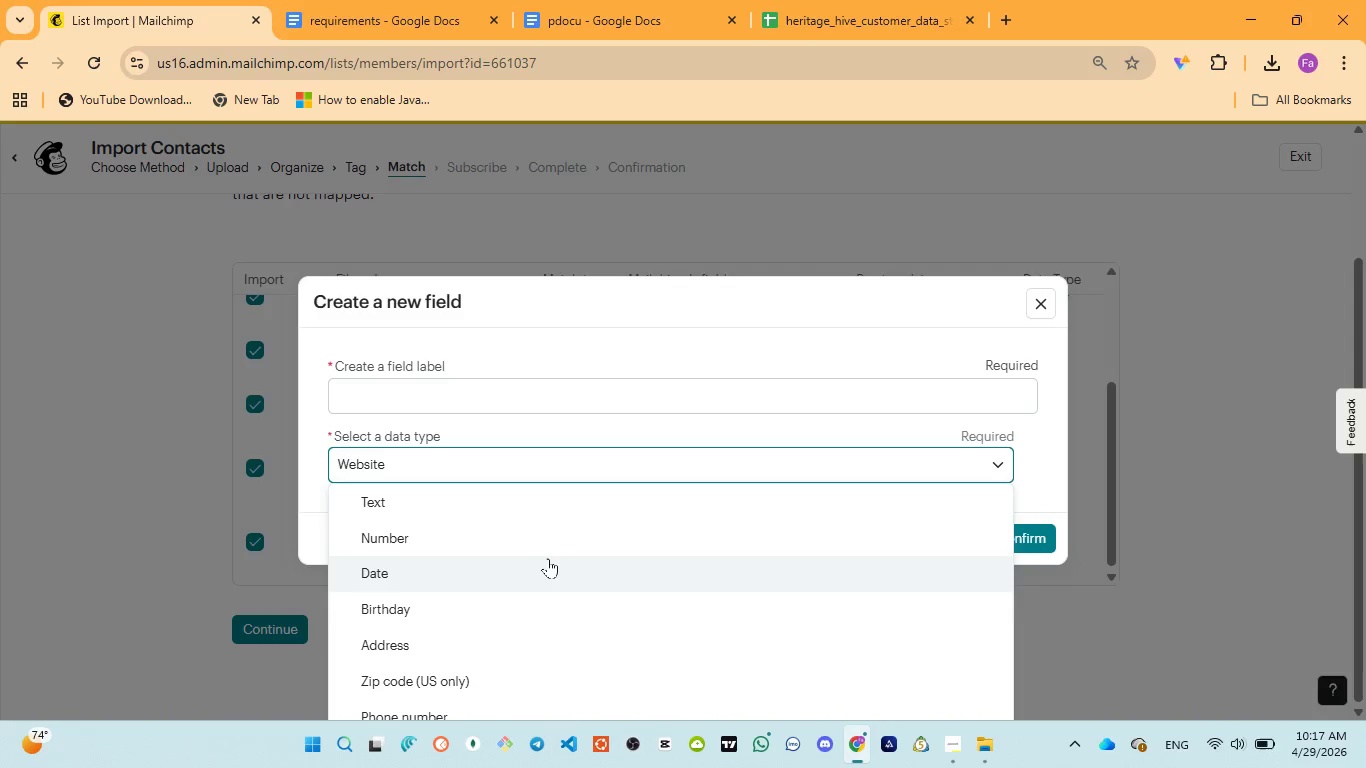 
key(ArrowDown)
 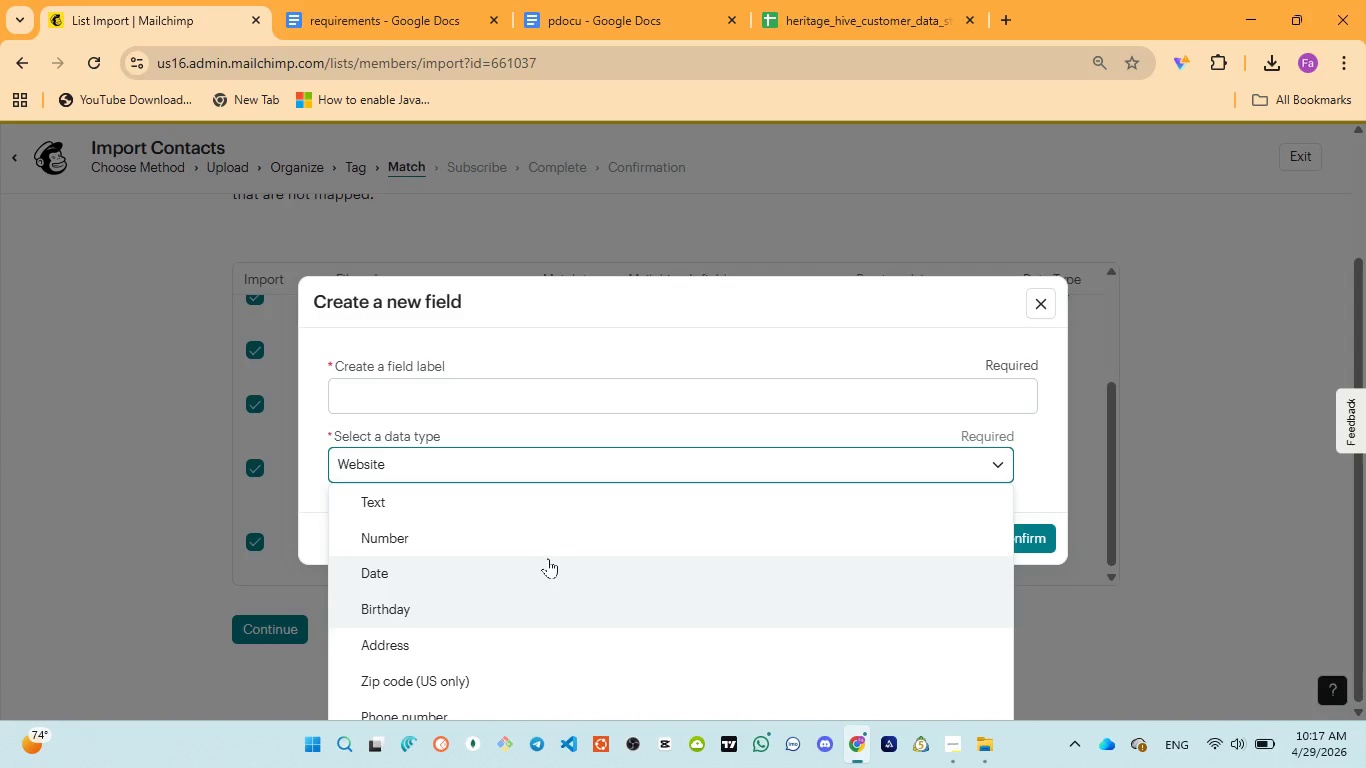 
key(ArrowDown)
 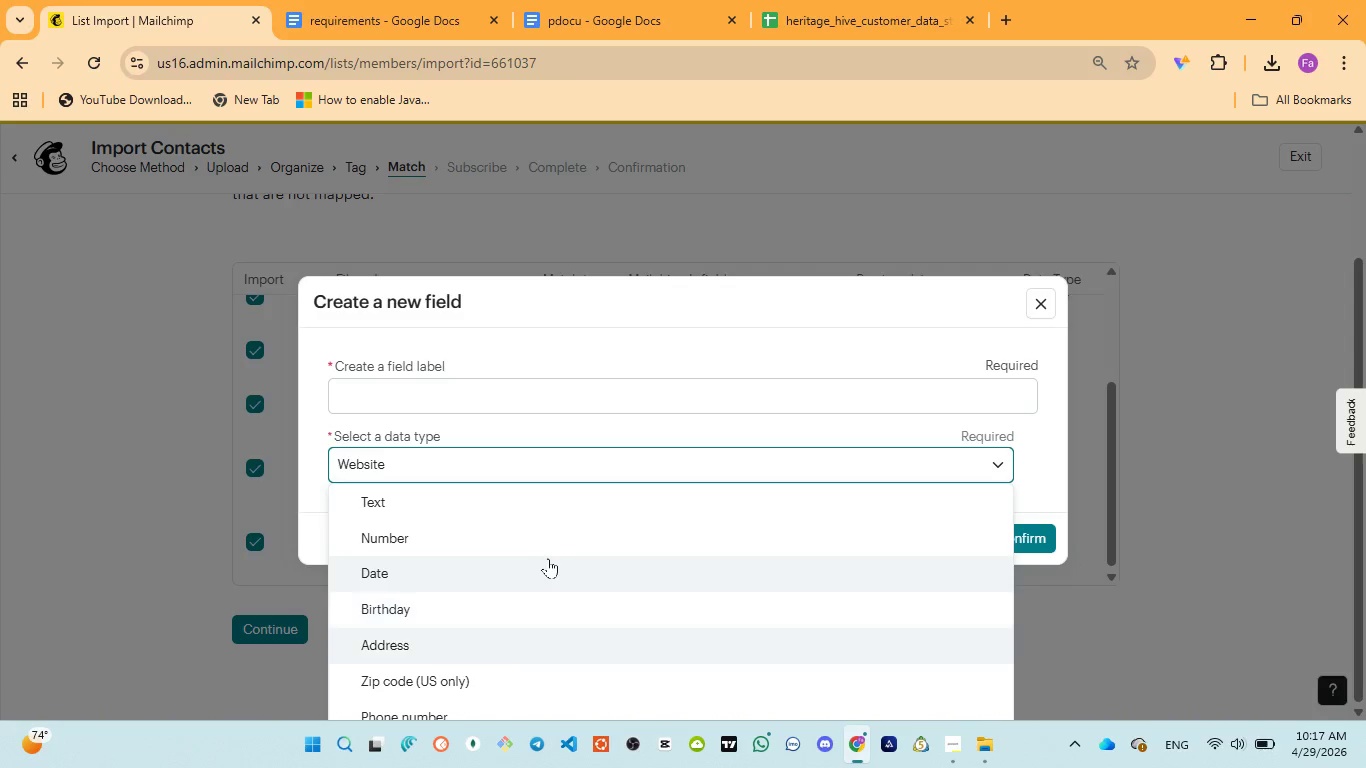 
key(ArrowDown)
 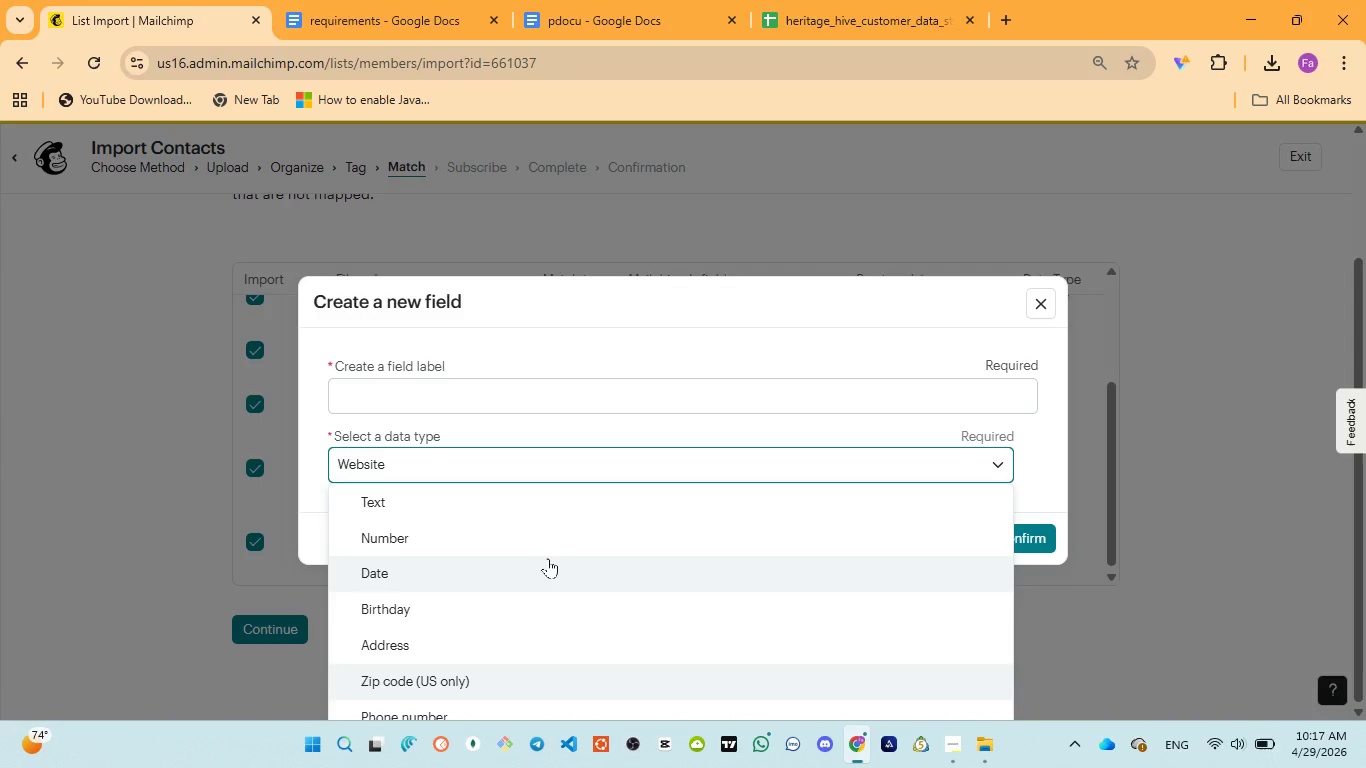 
key(ArrowDown)
 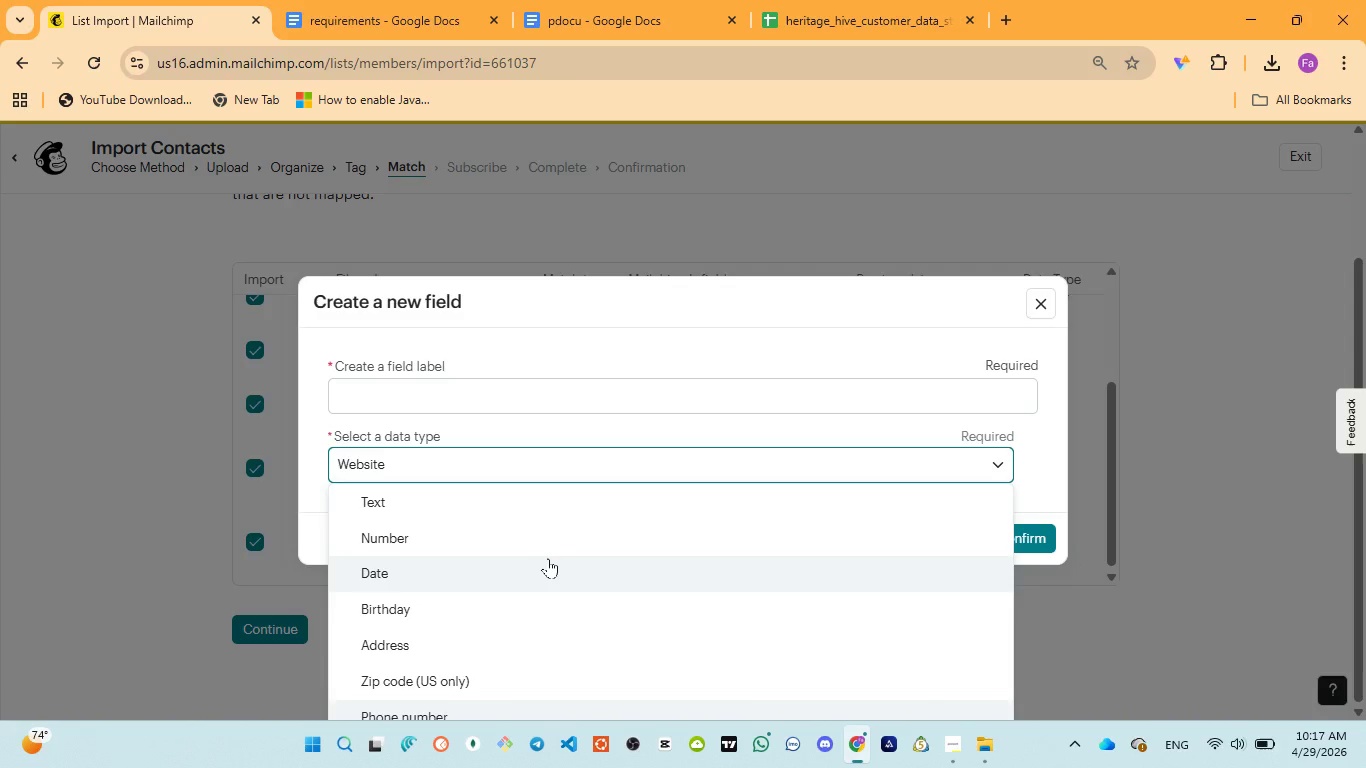 
key(ArrowDown)
 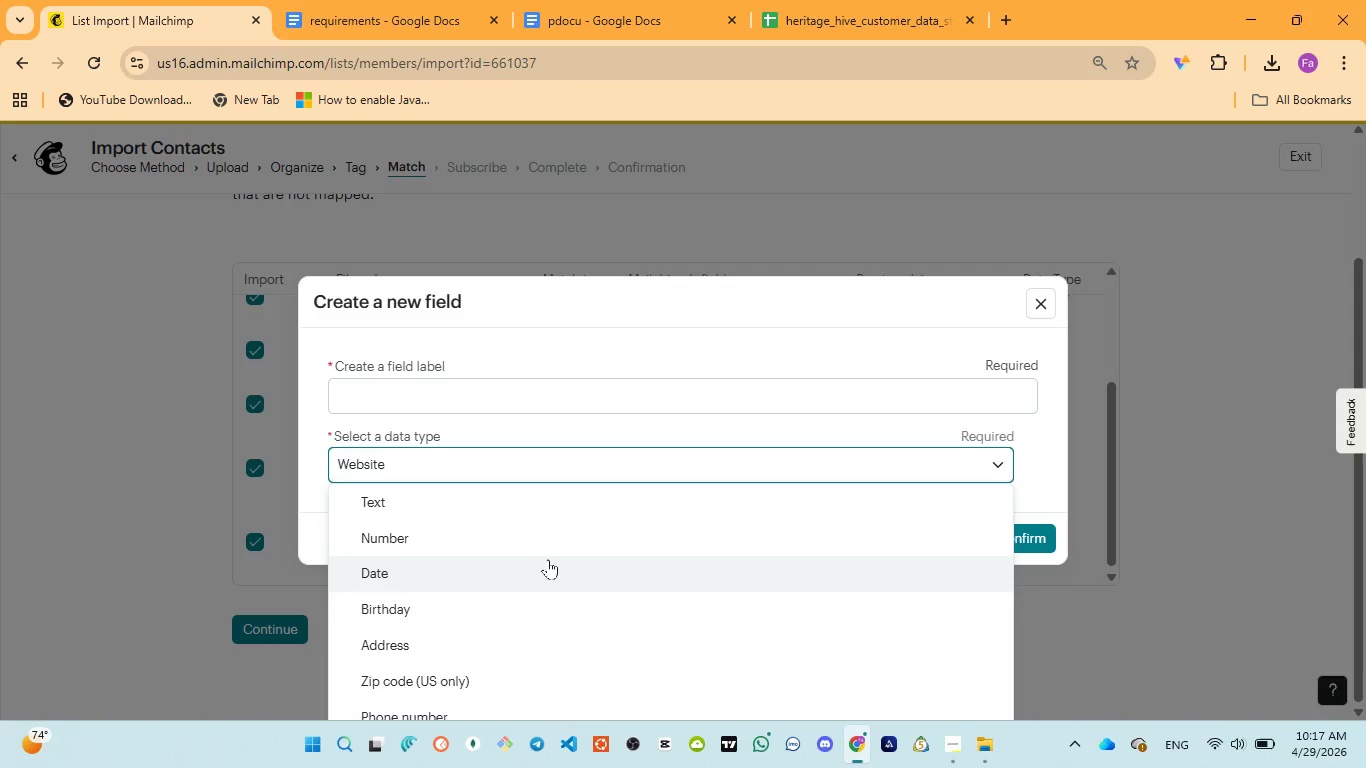 
key(ArrowDown)
 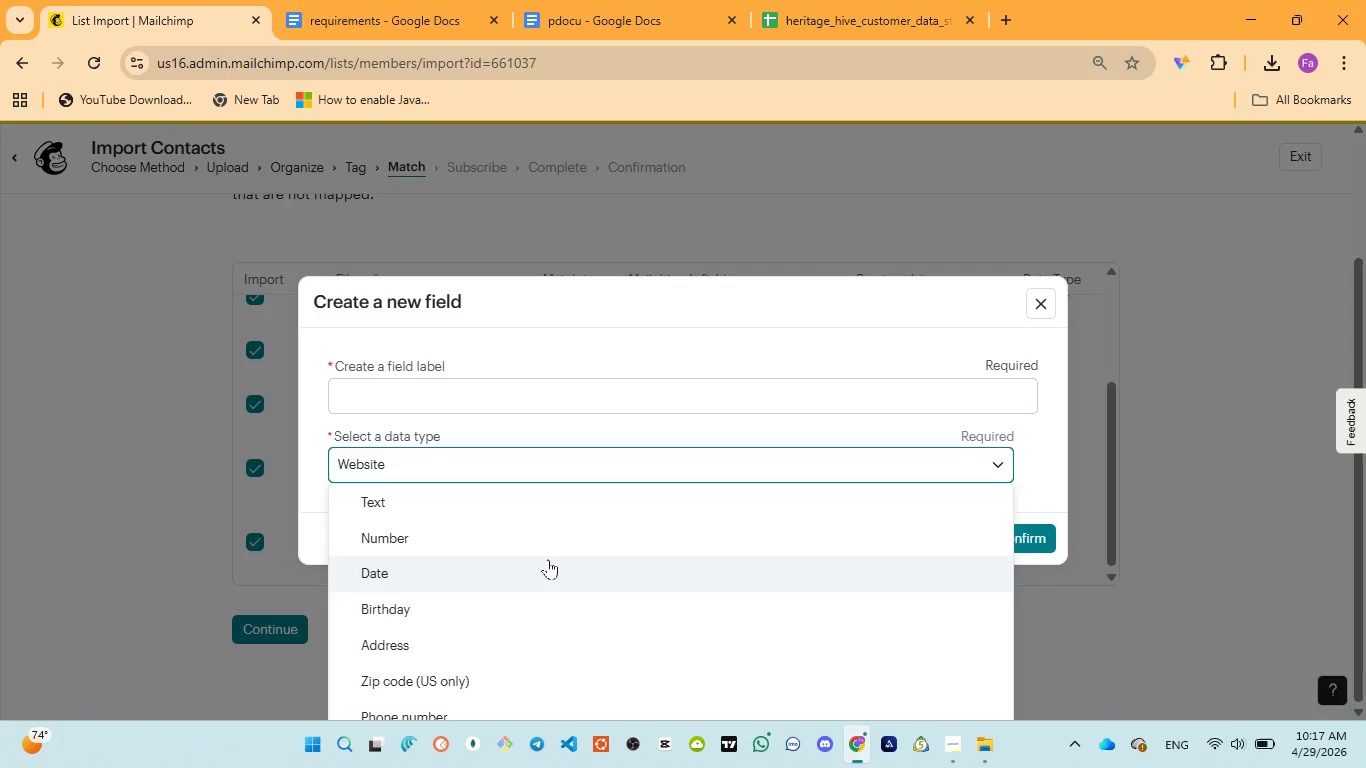 
key(Enter)
 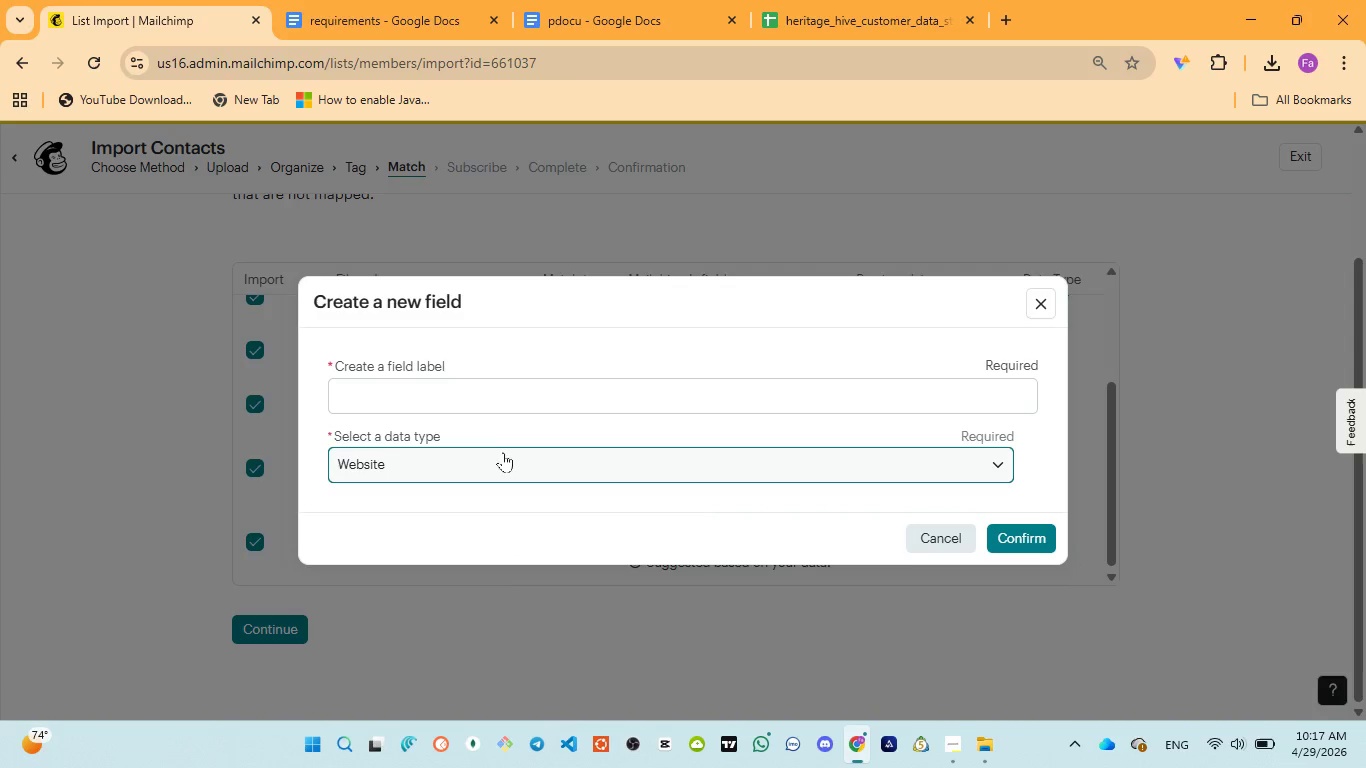 
left_click([503, 455])
 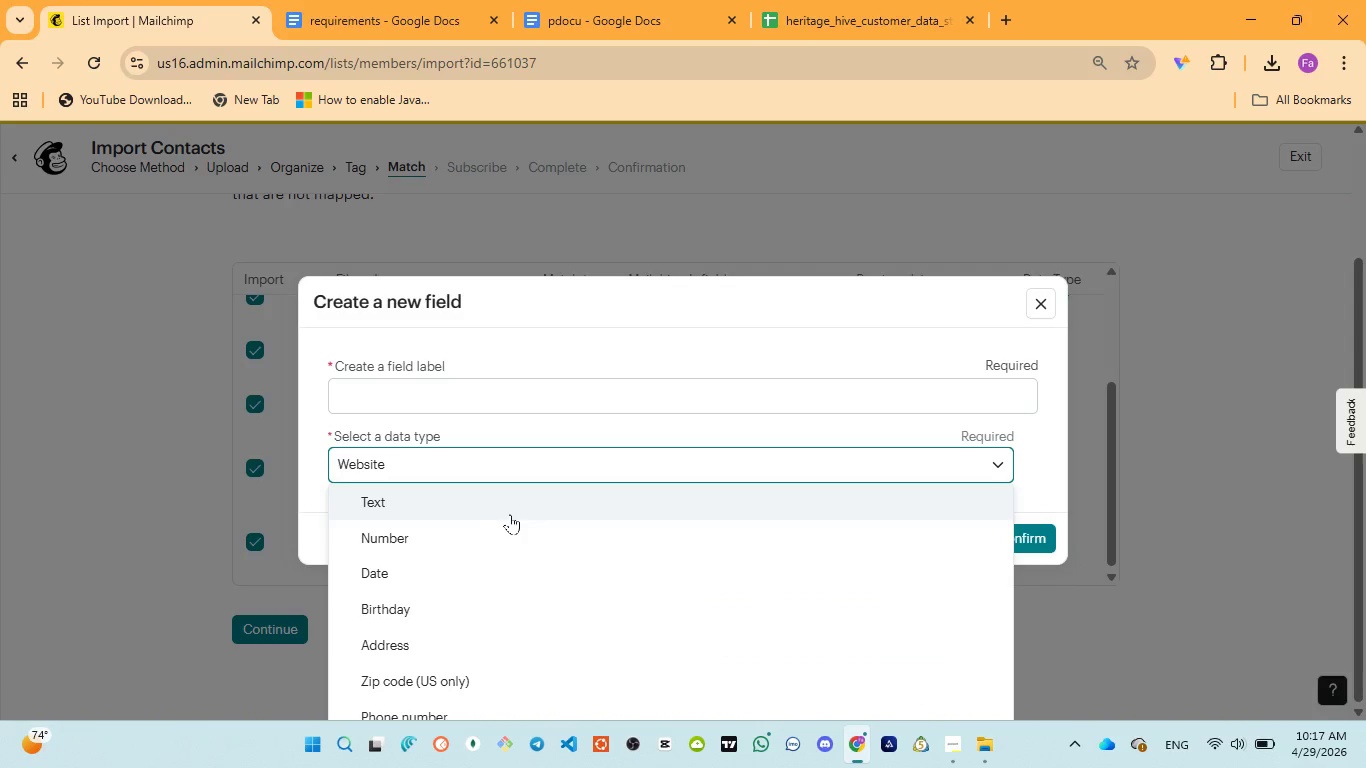 
key(ArrowDown)
 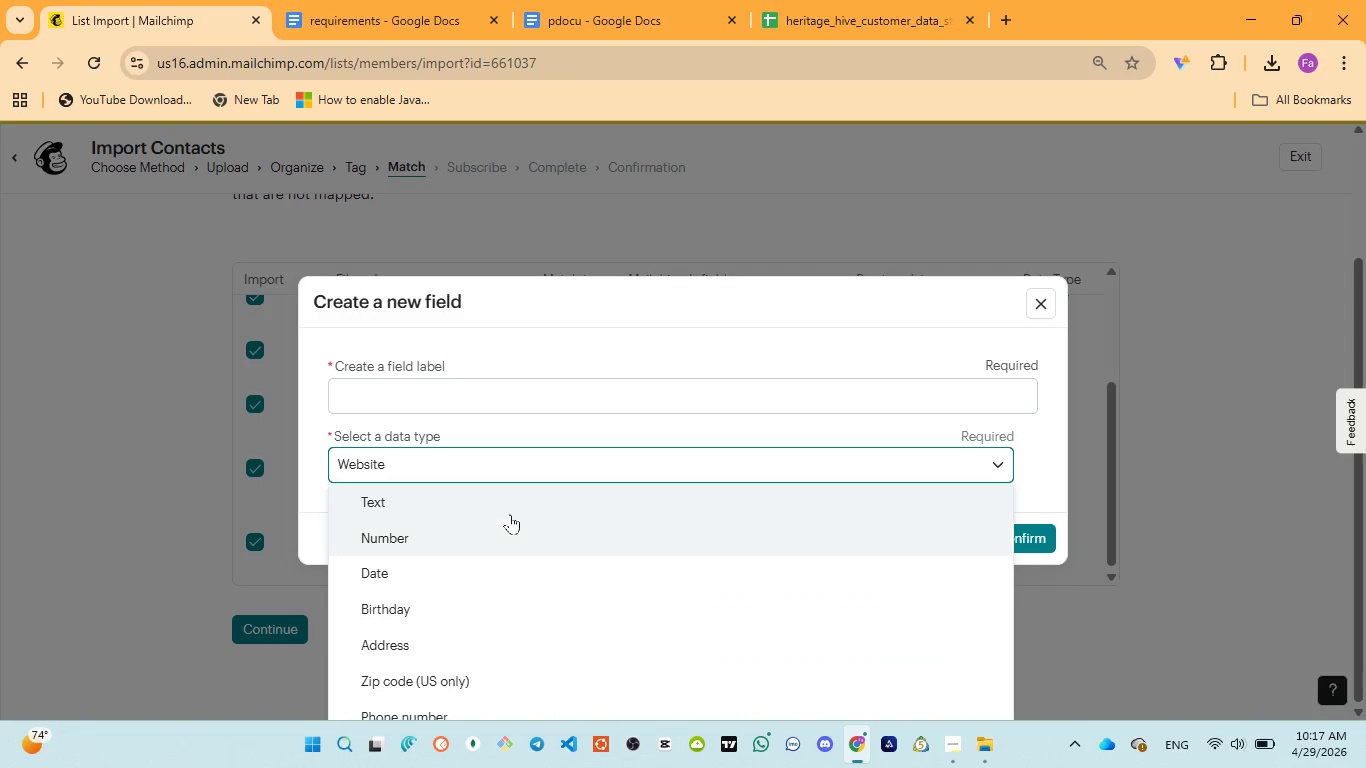 
key(ArrowDown)
 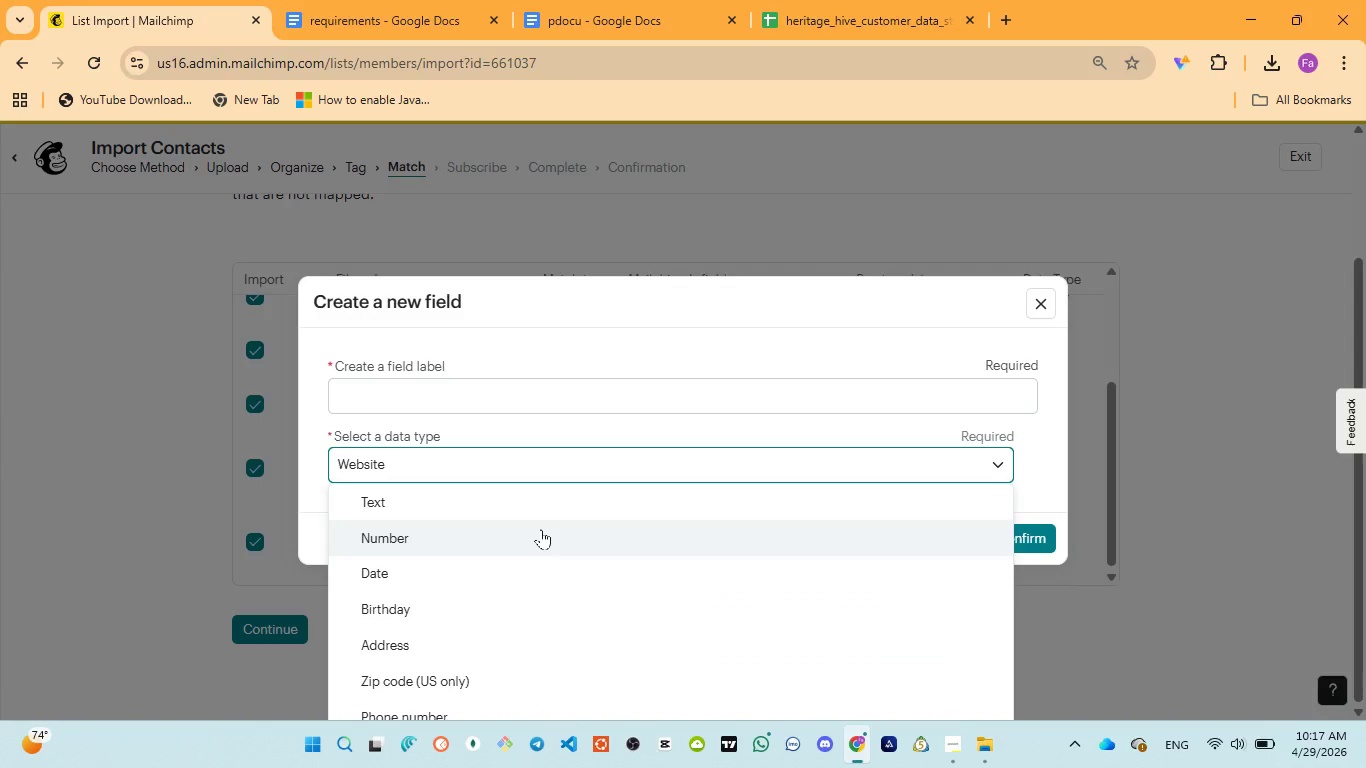 
key(ArrowDown)
 